 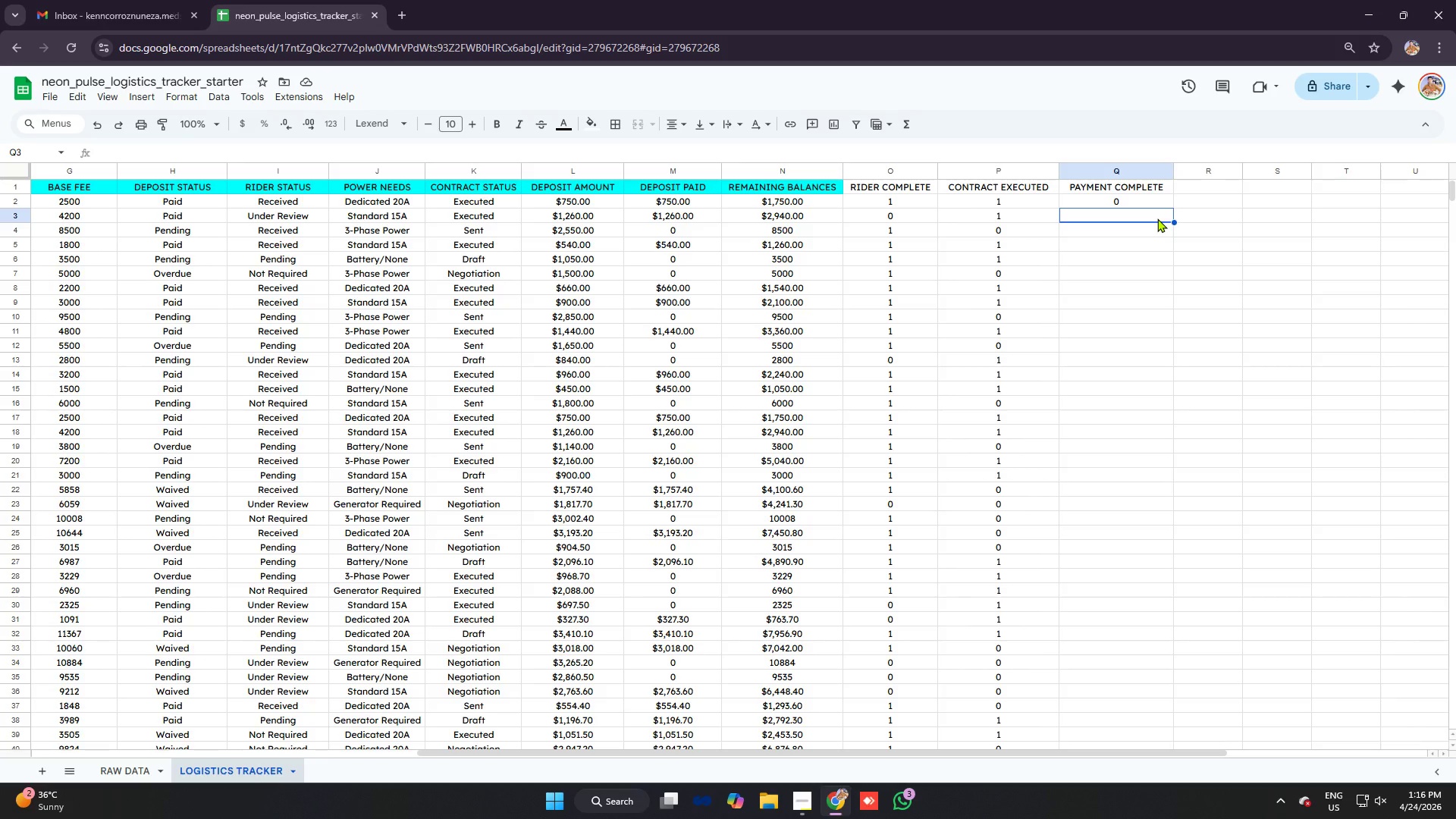 
left_click([667, 203])
 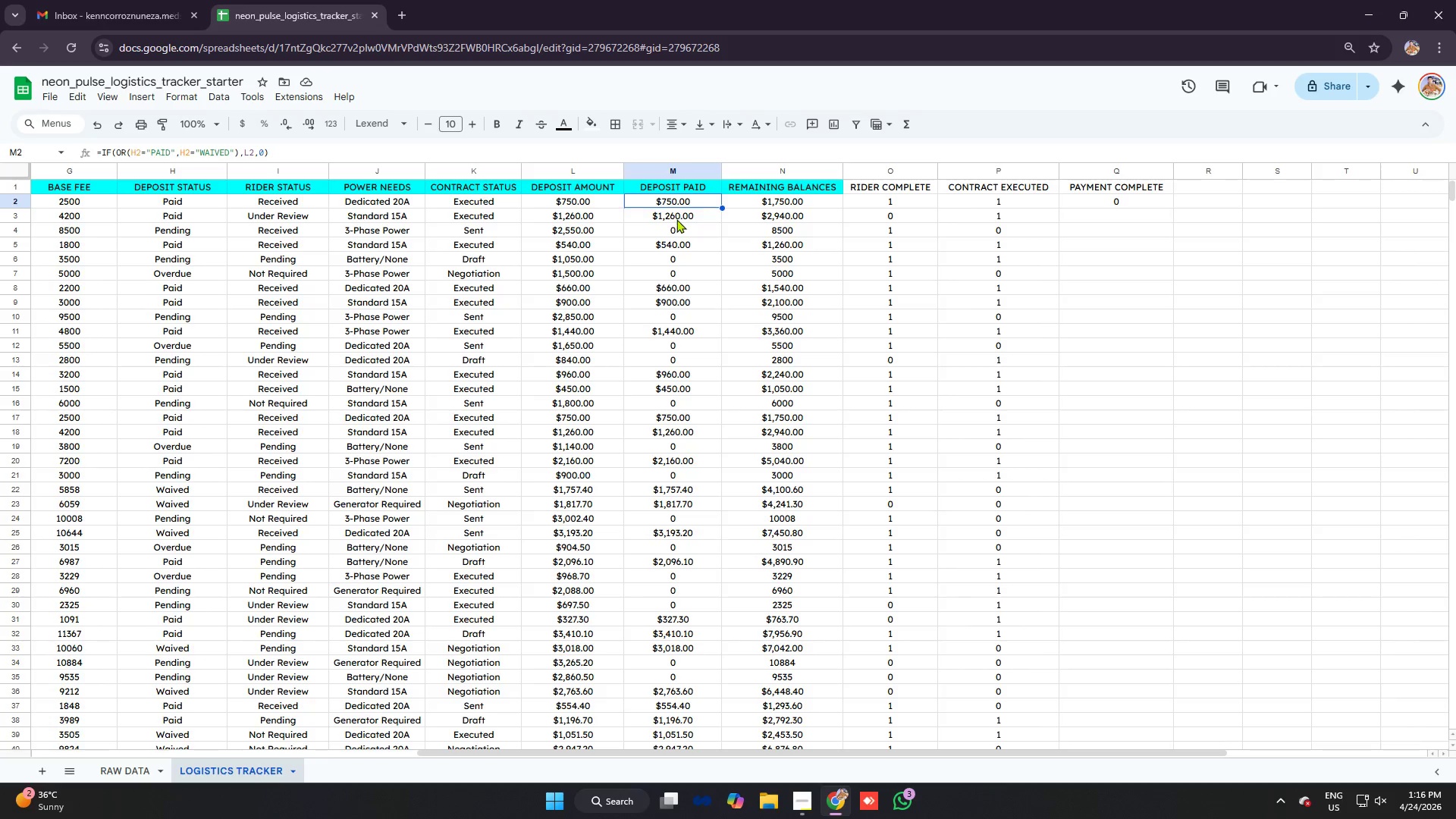 
left_click([676, 219])
 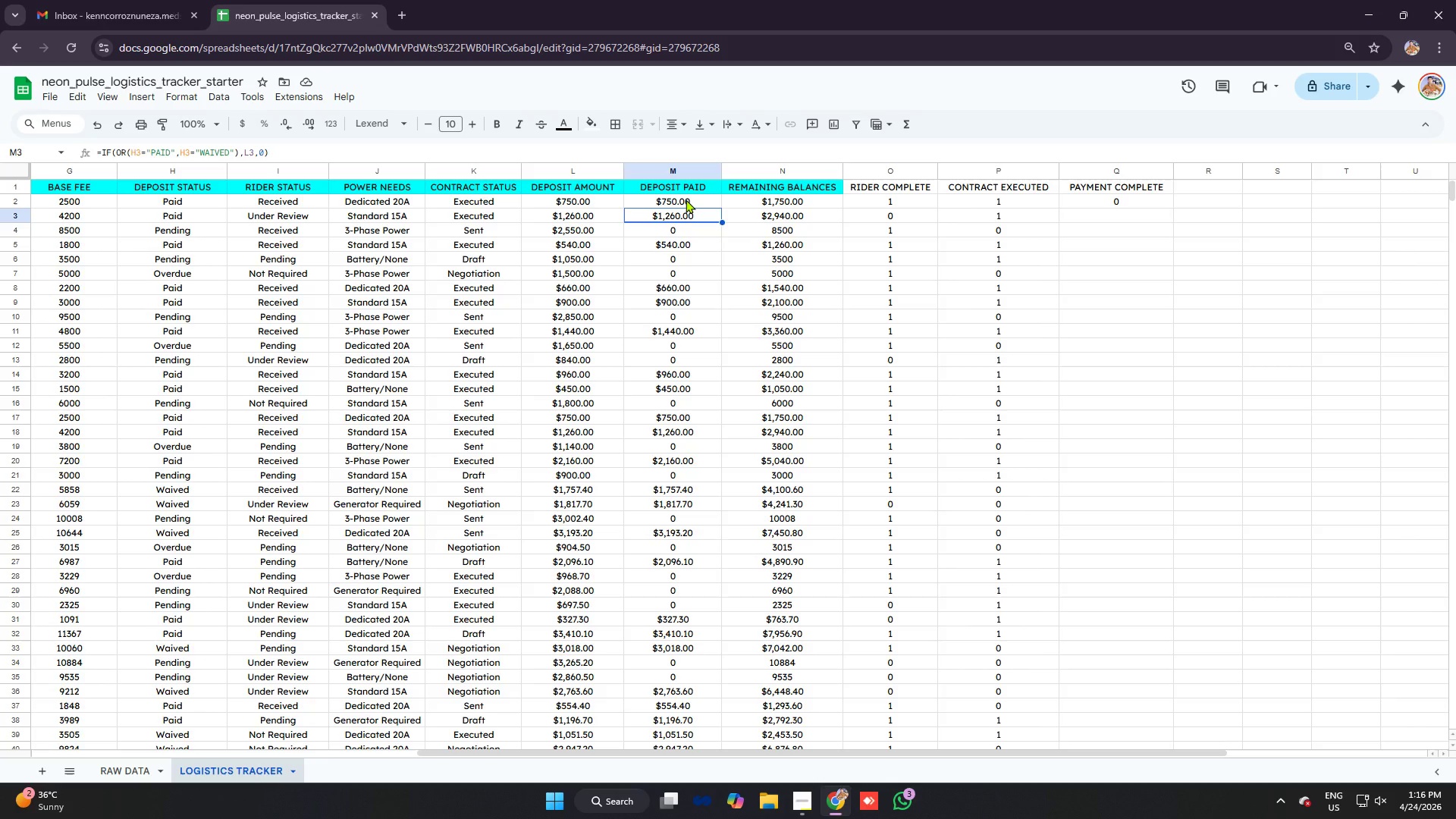 
wait(8.03)
 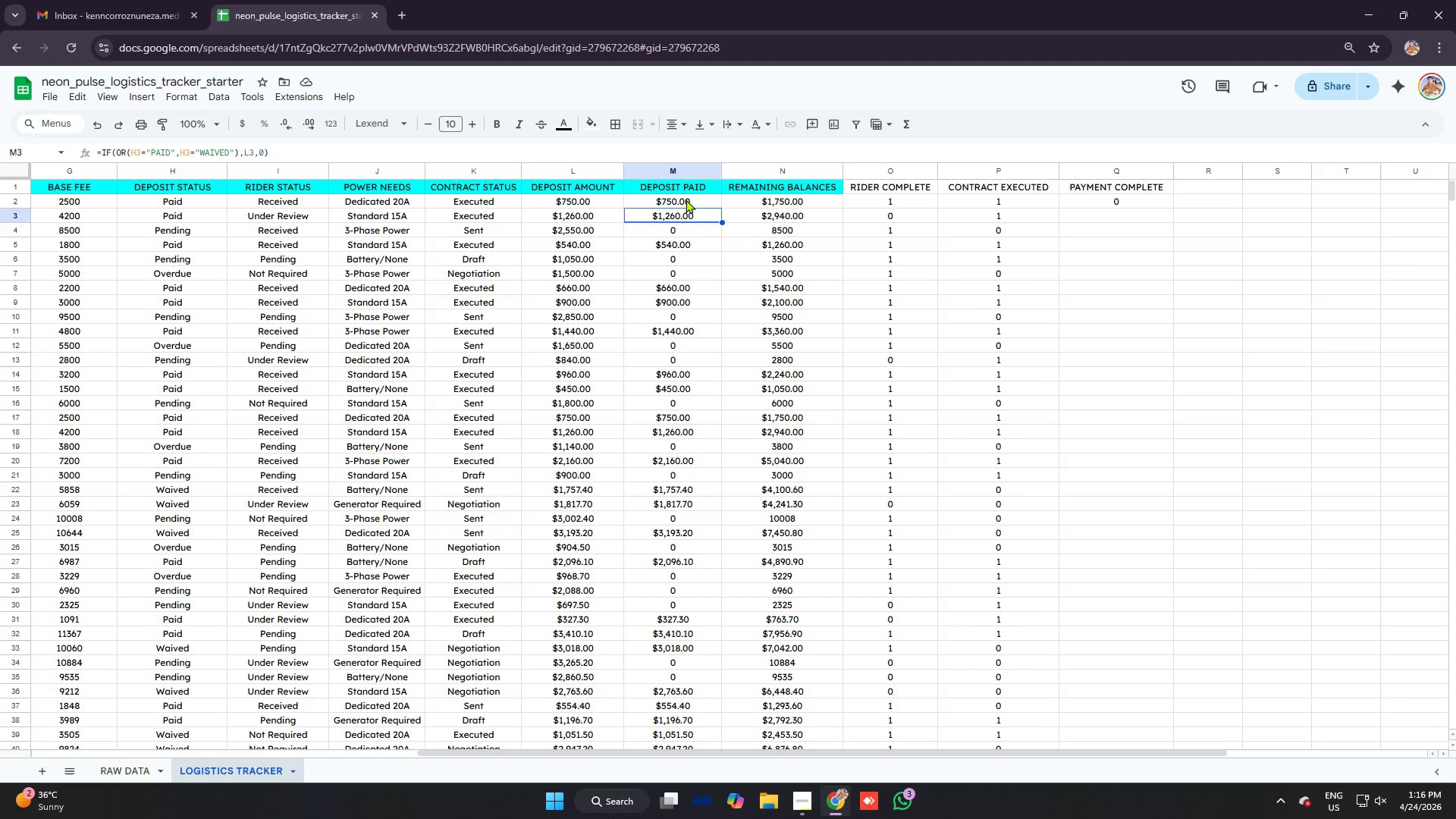 
scroll: coordinate [802, 323], scroll_direction: down, amount: 7.0
 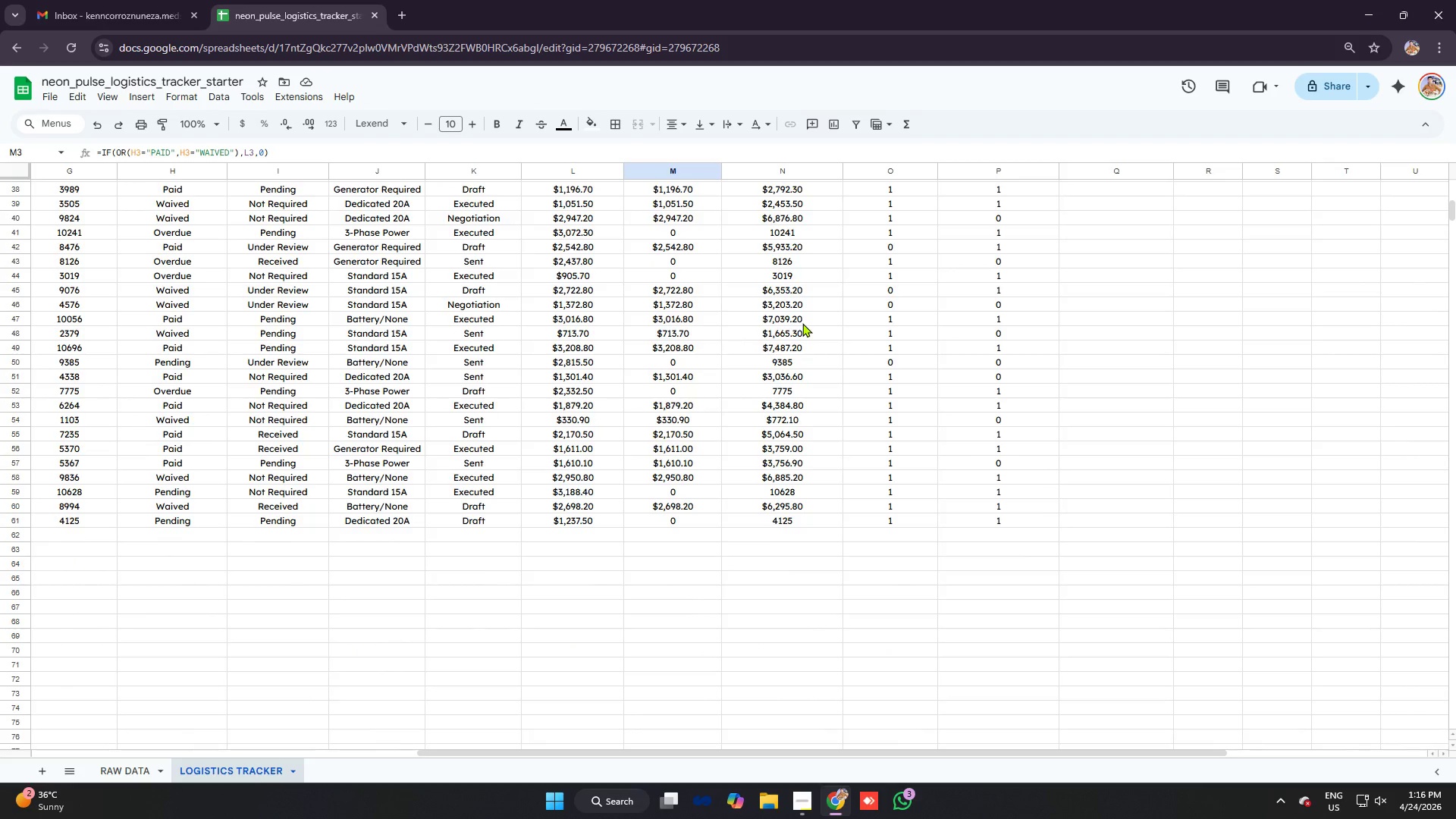 
scroll: coordinate [875, 282], scroll_direction: up, amount: 13.0
 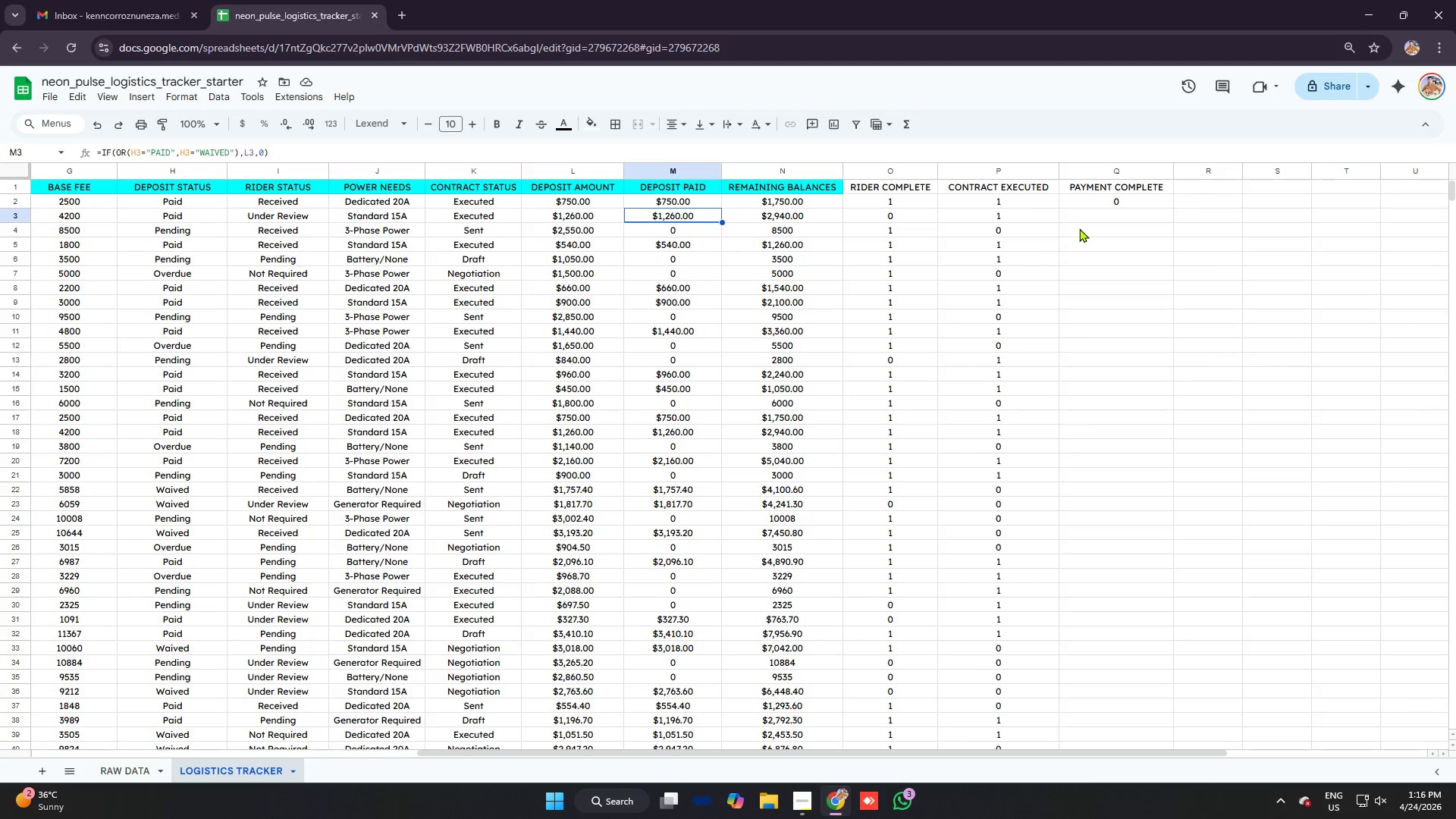 
left_click([1094, 215])
 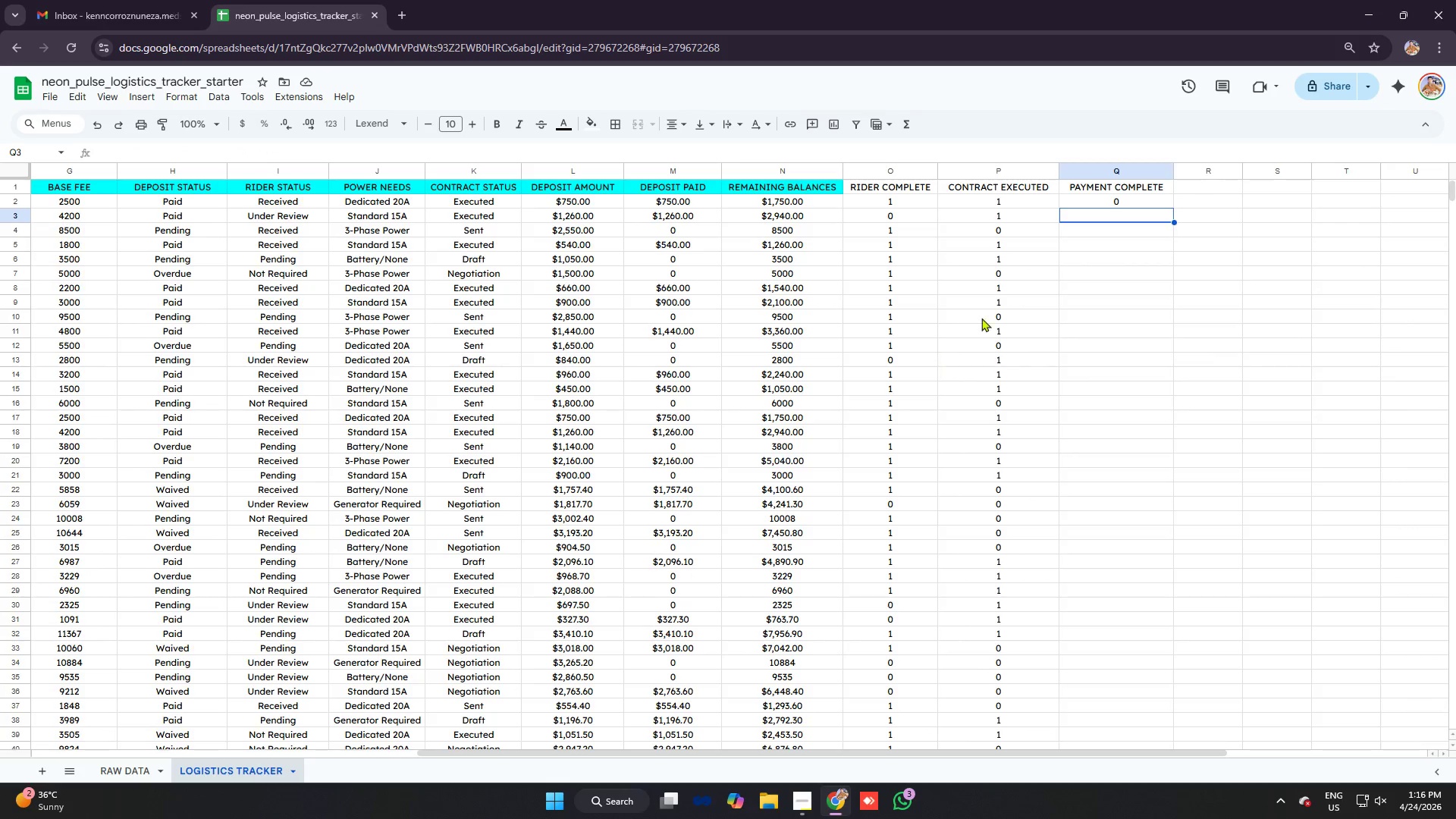 
left_click([1116, 211])
 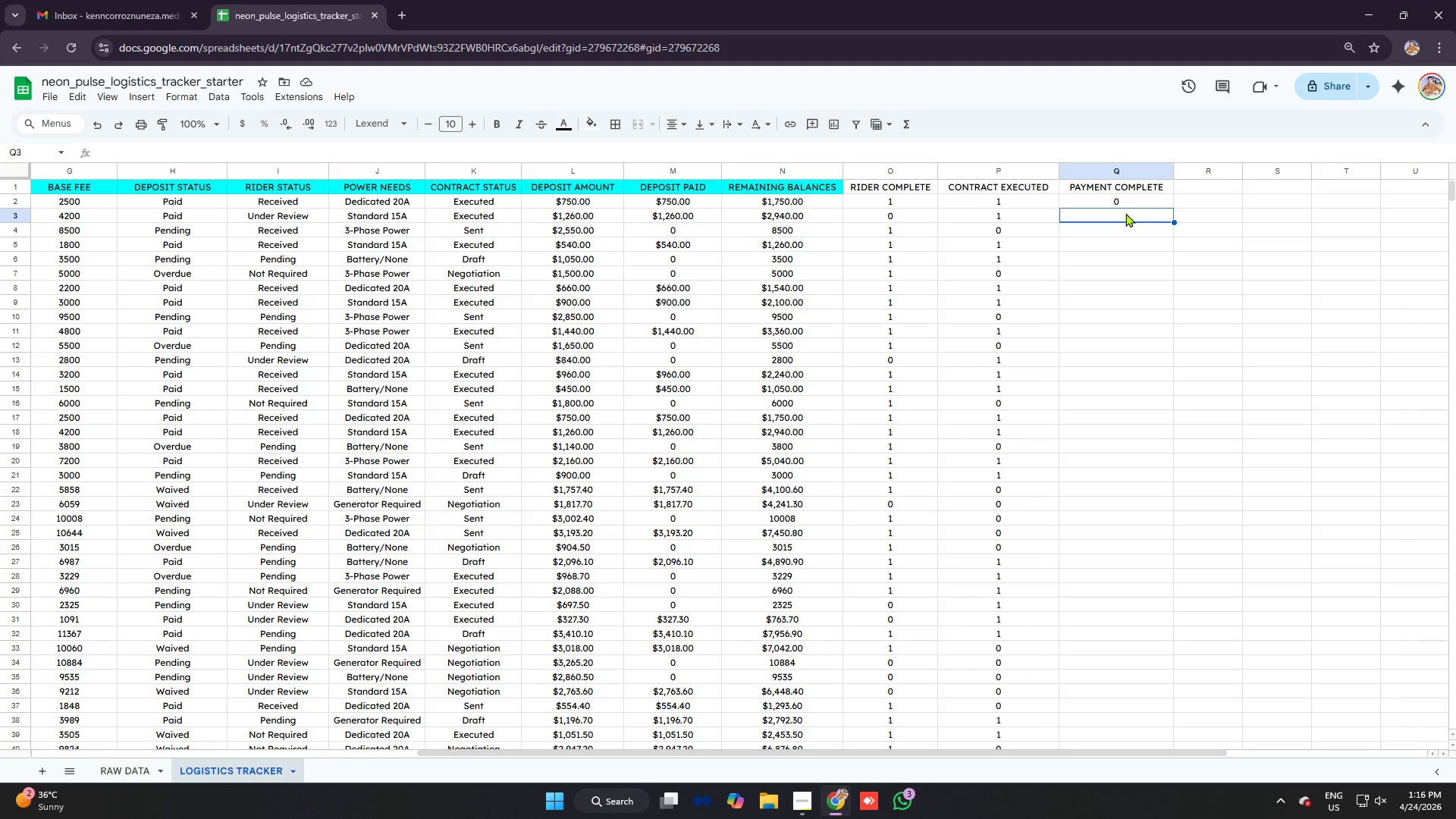 
key(Equal)
 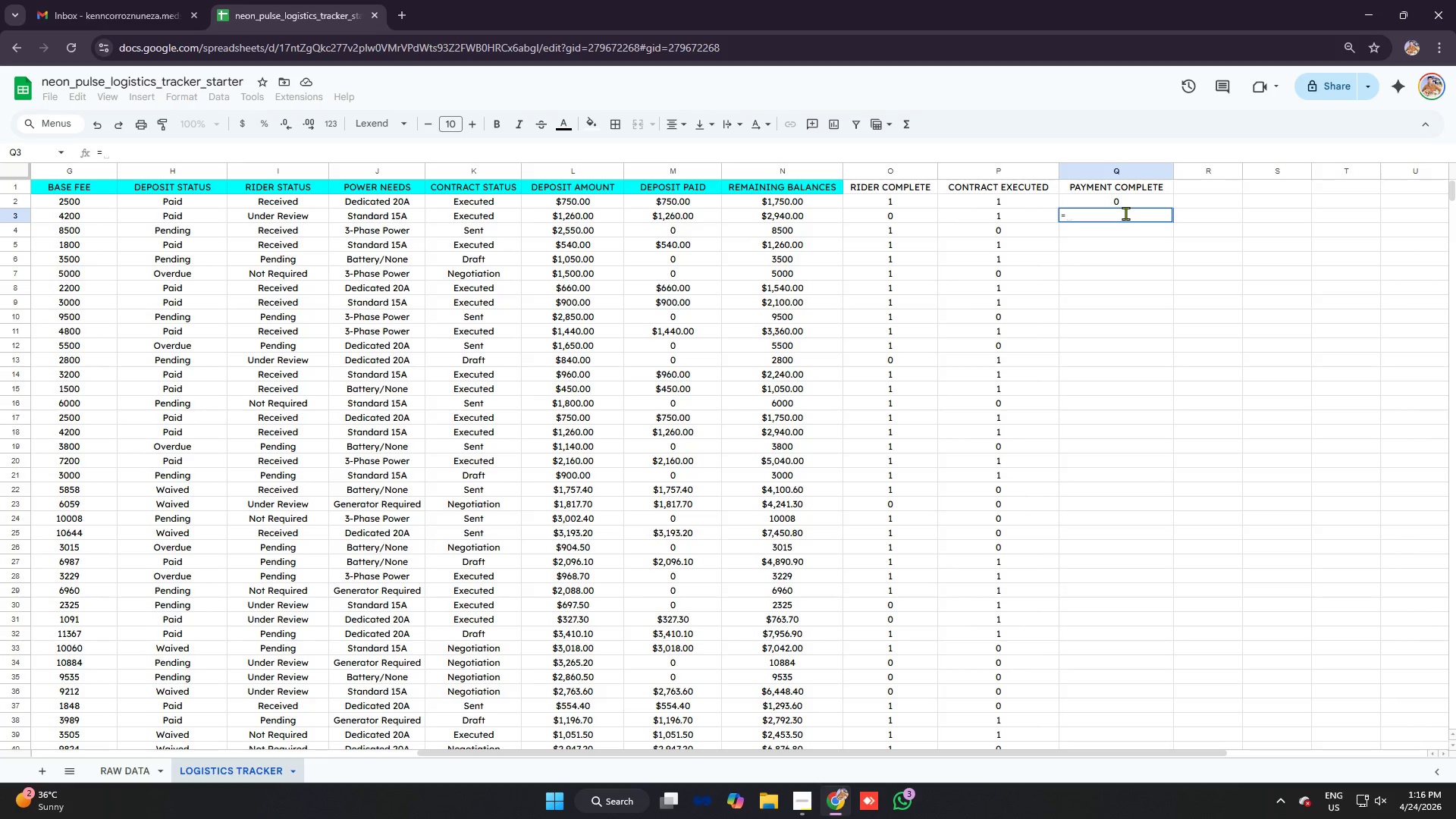 
wait(10.0)
 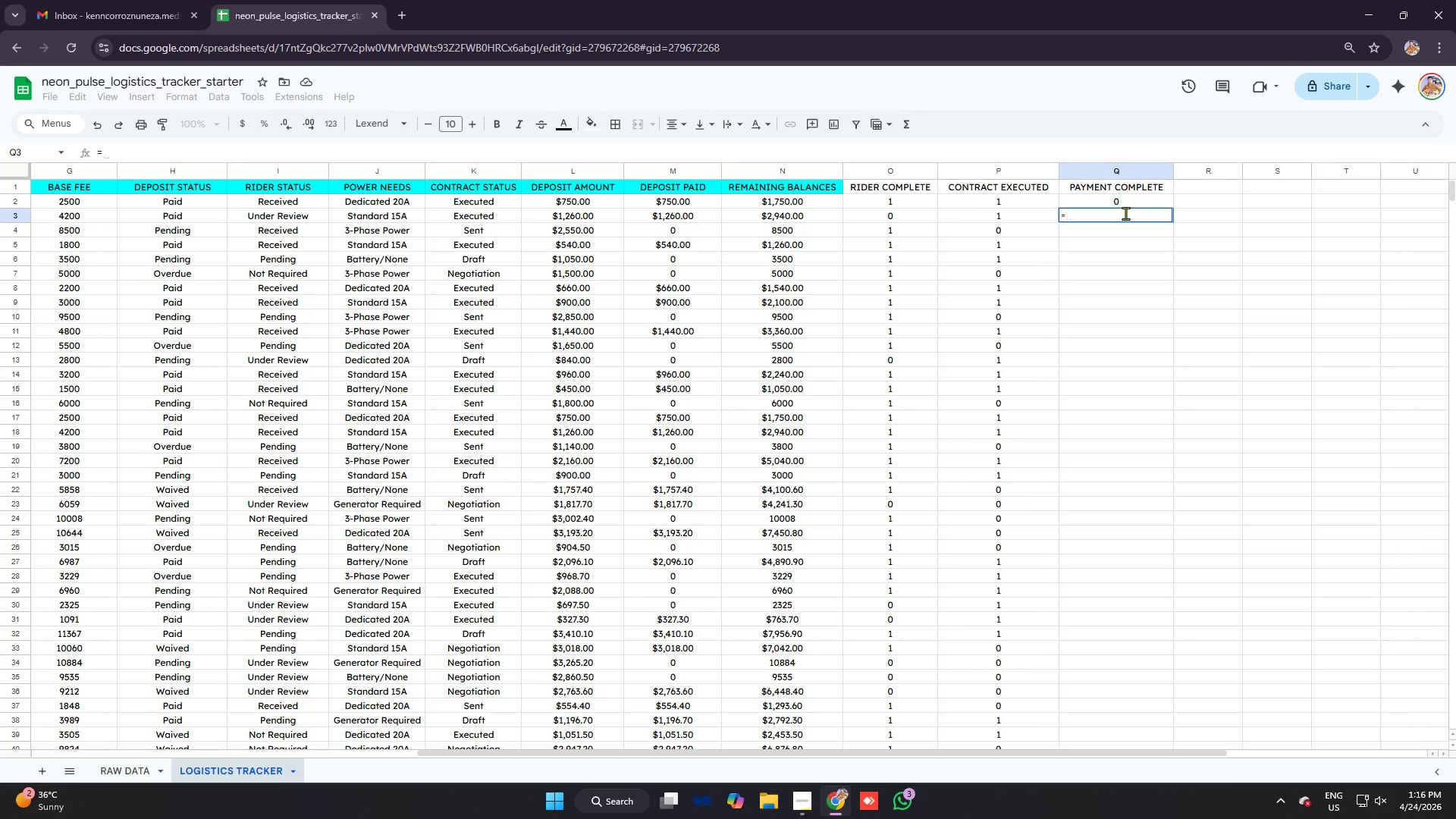 
type(IF)
key(Tab)
 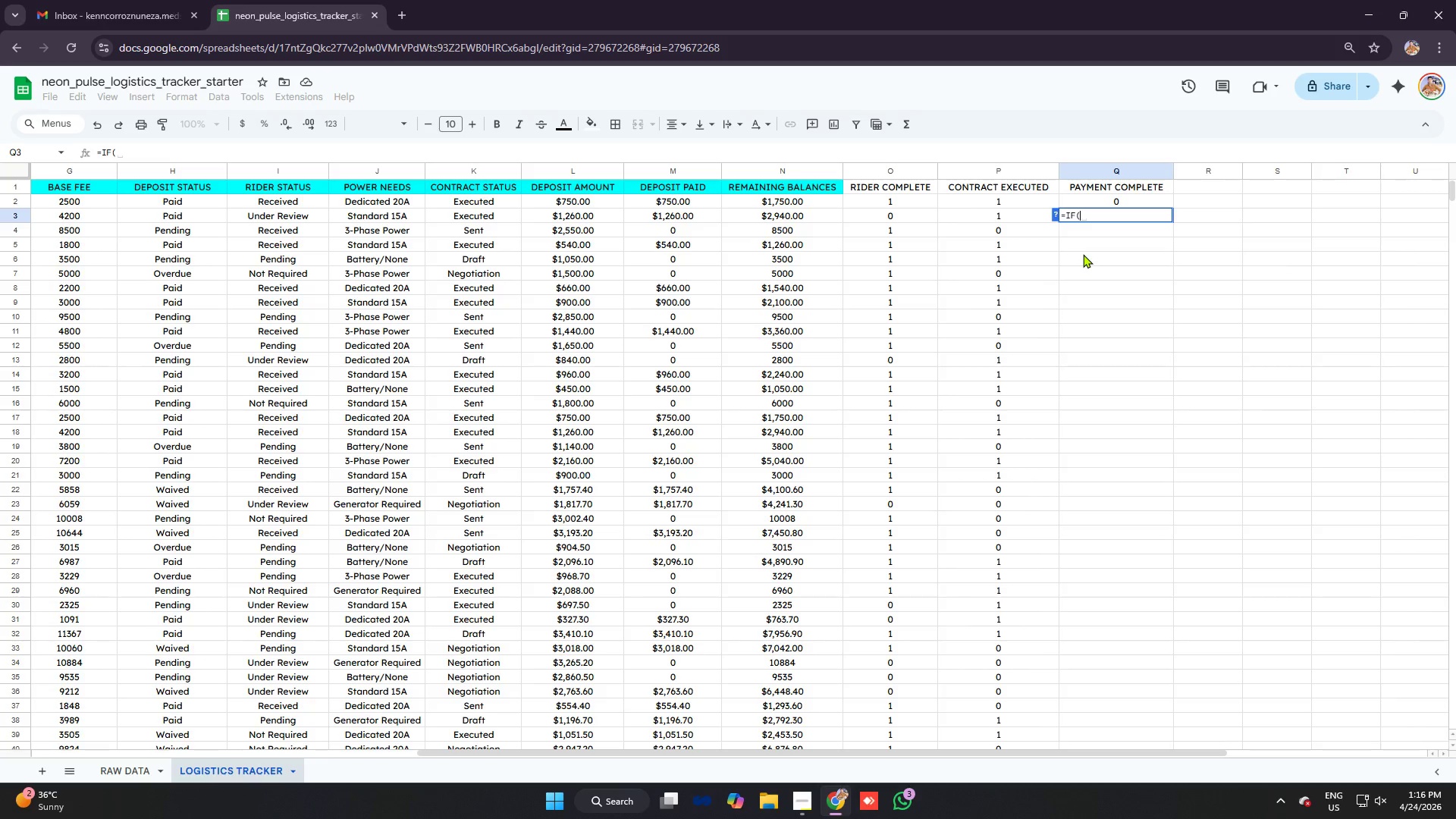 
wait(5.81)
 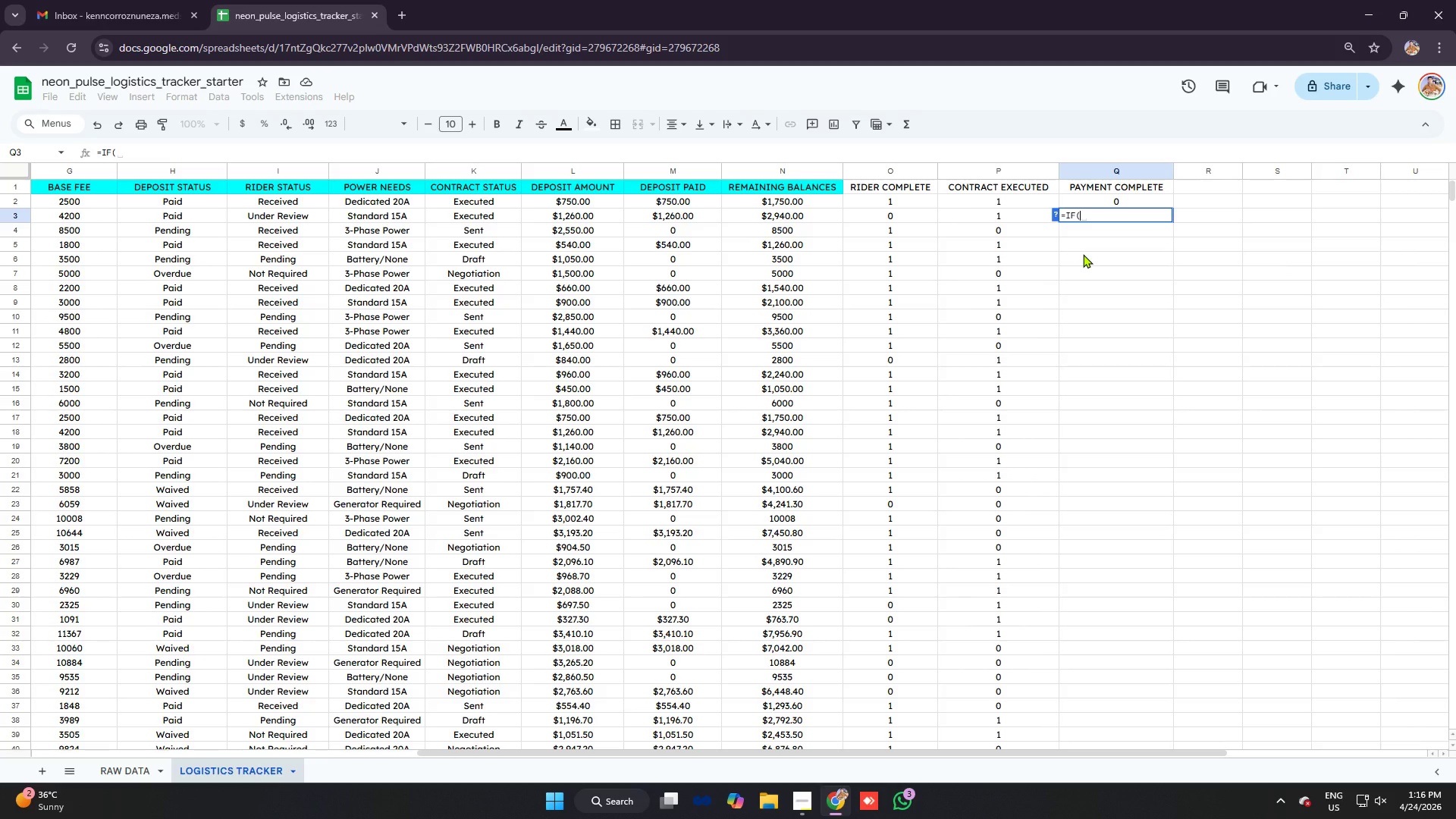 
type(N2)
 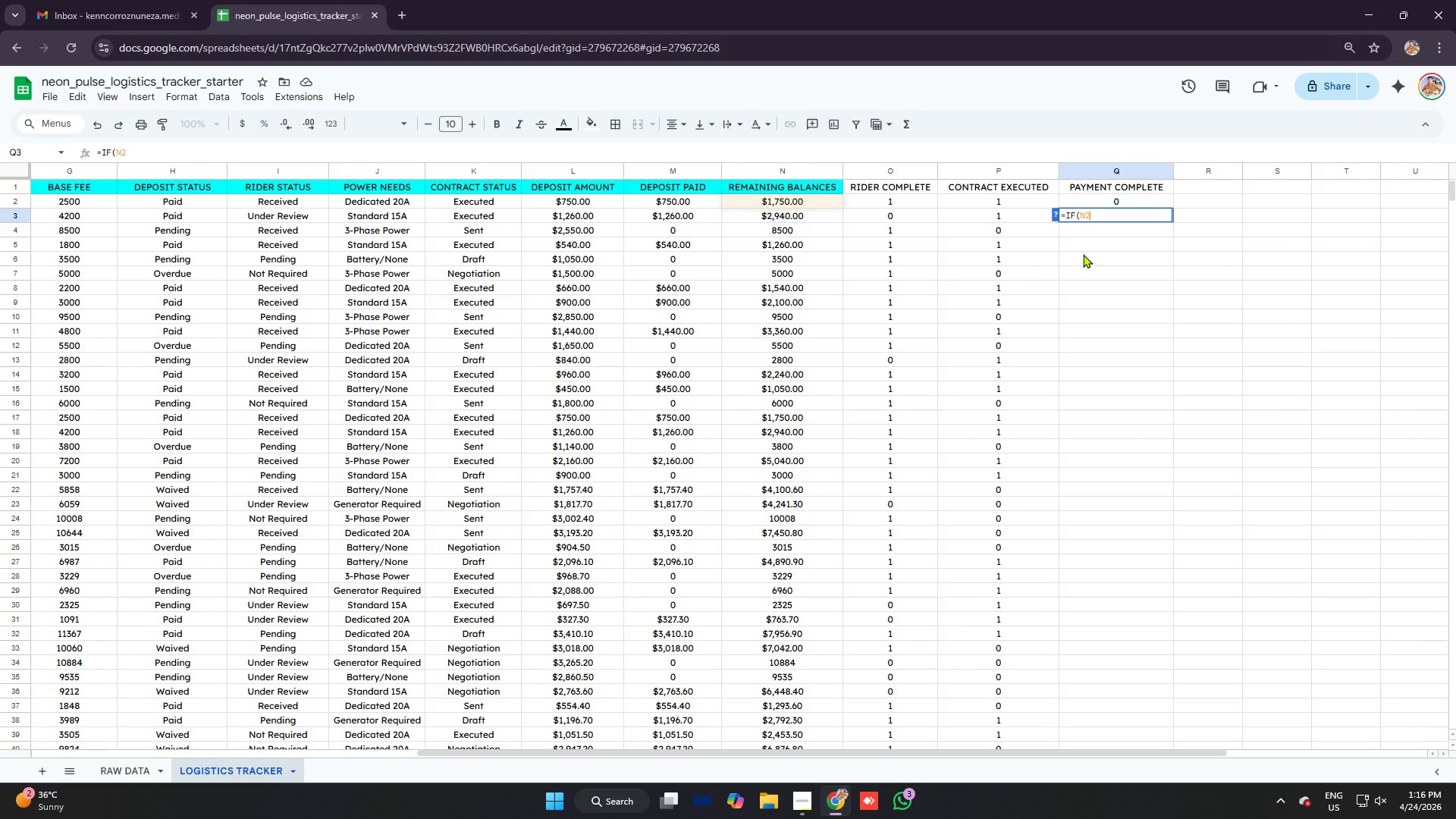 
wait(6.25)
 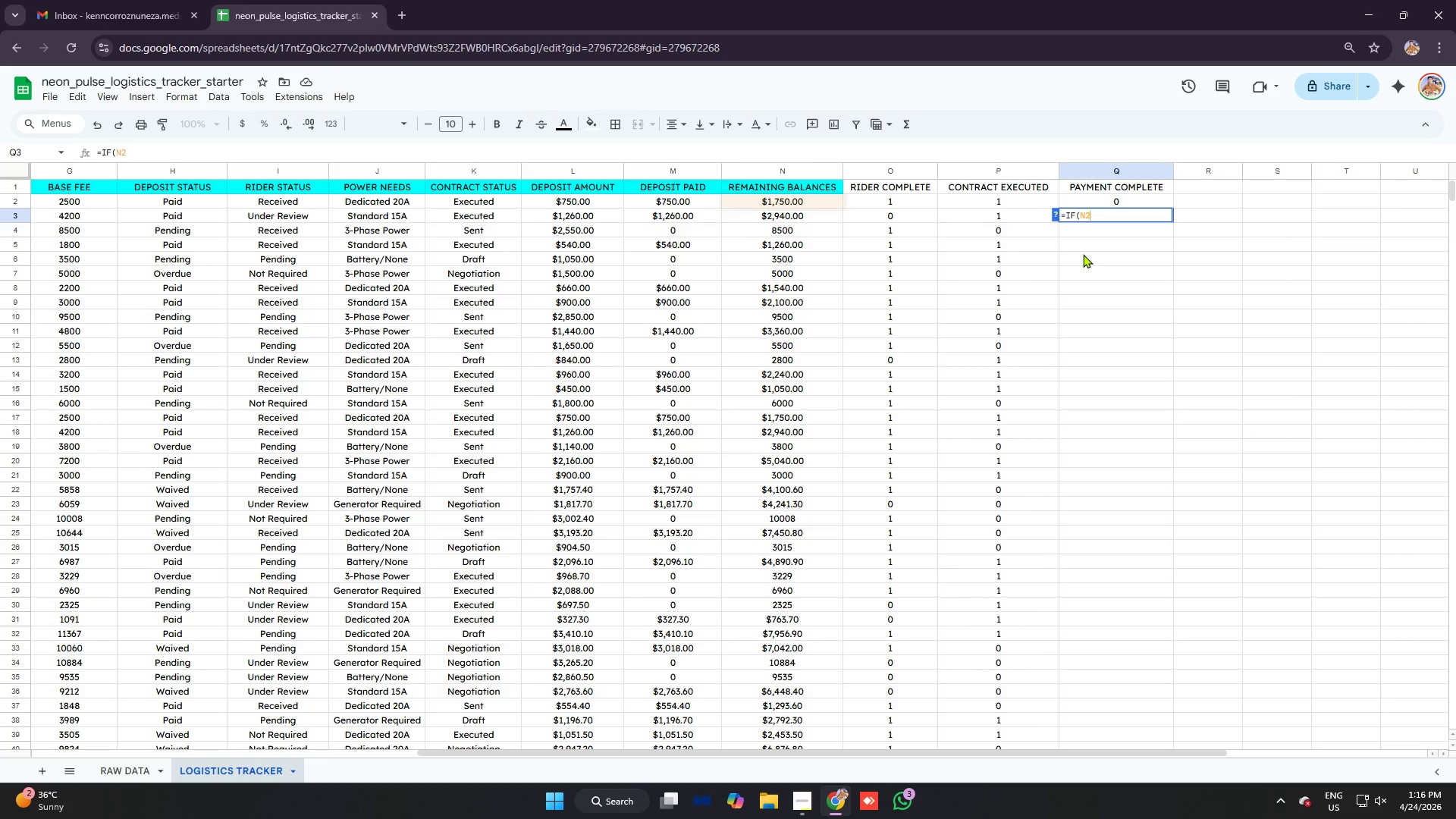 
hold_key(key=Backspace, duration=0.84)
 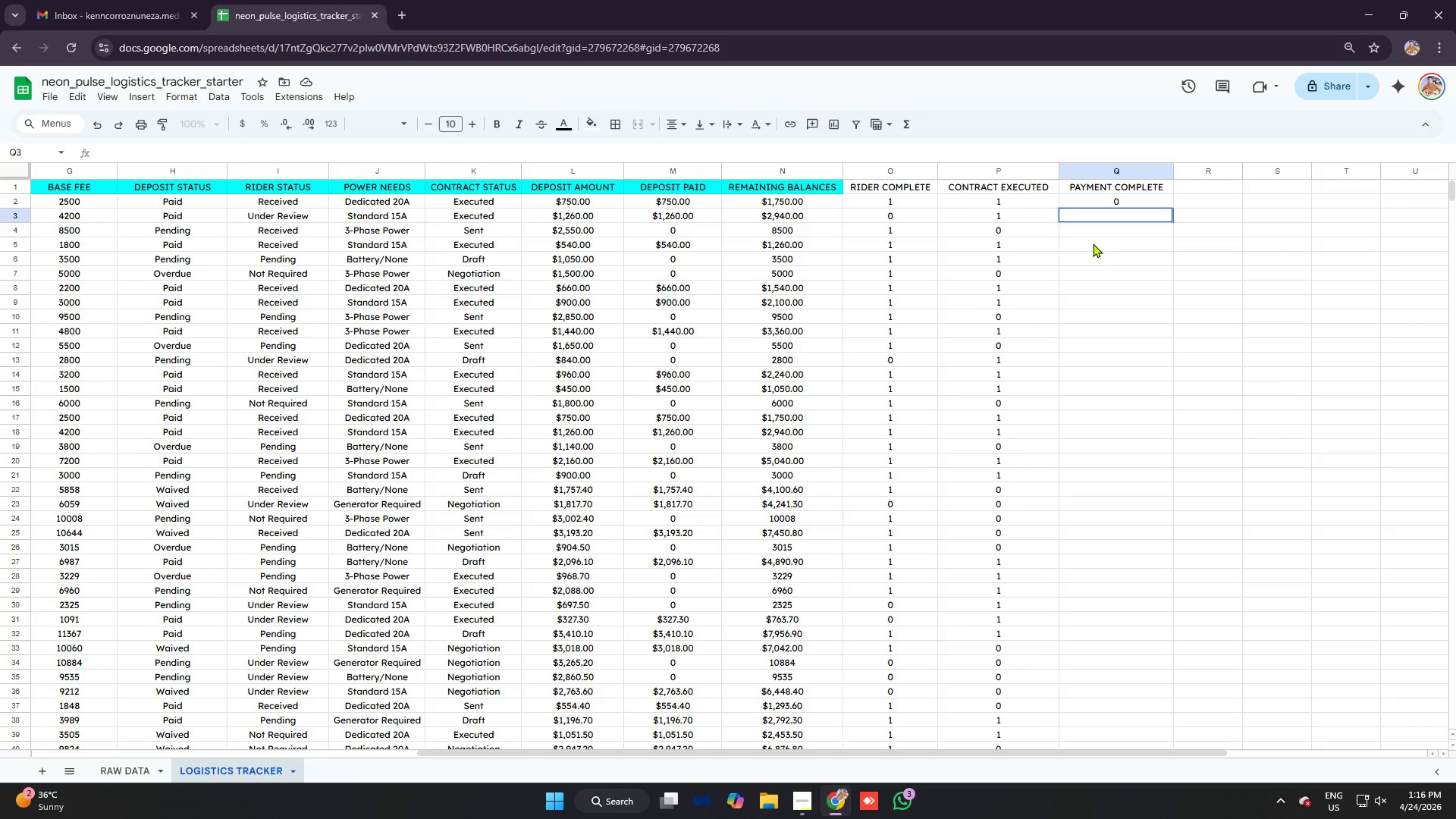 
left_click([1113, 243])
 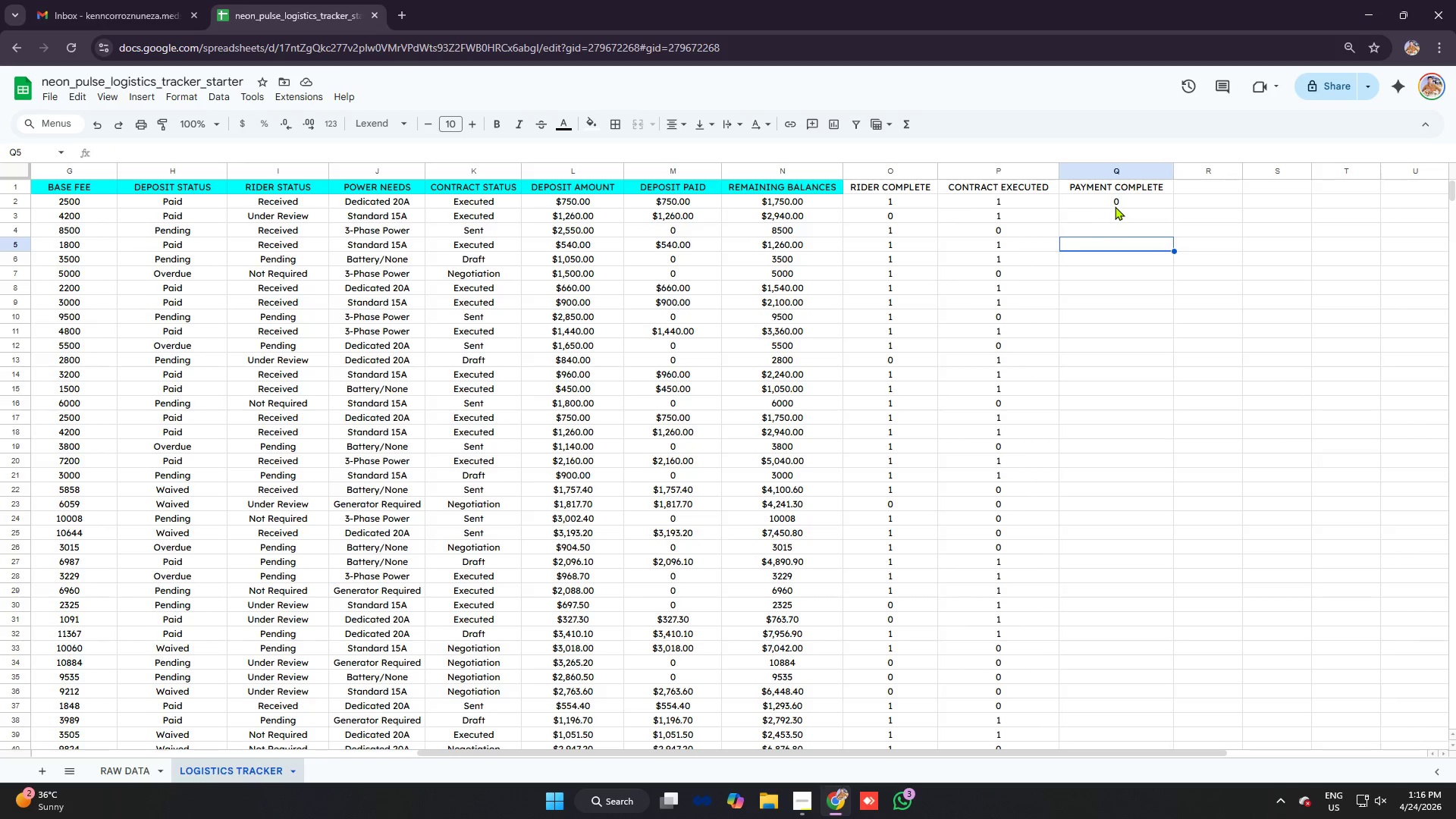 
left_click([1115, 206])
 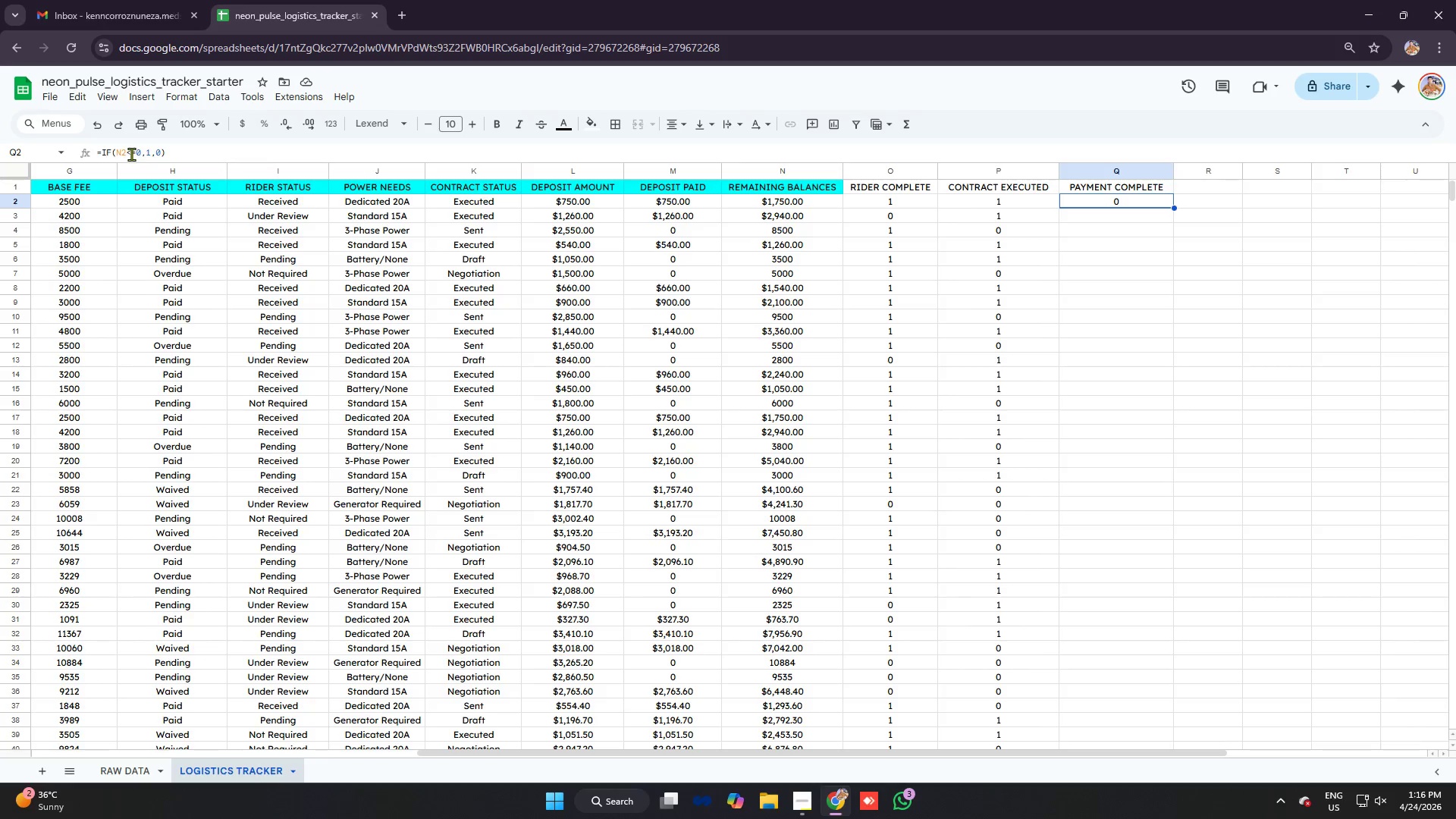 
left_click_drag(start_coordinate=[127, 152], to_coordinate=[165, 152])
 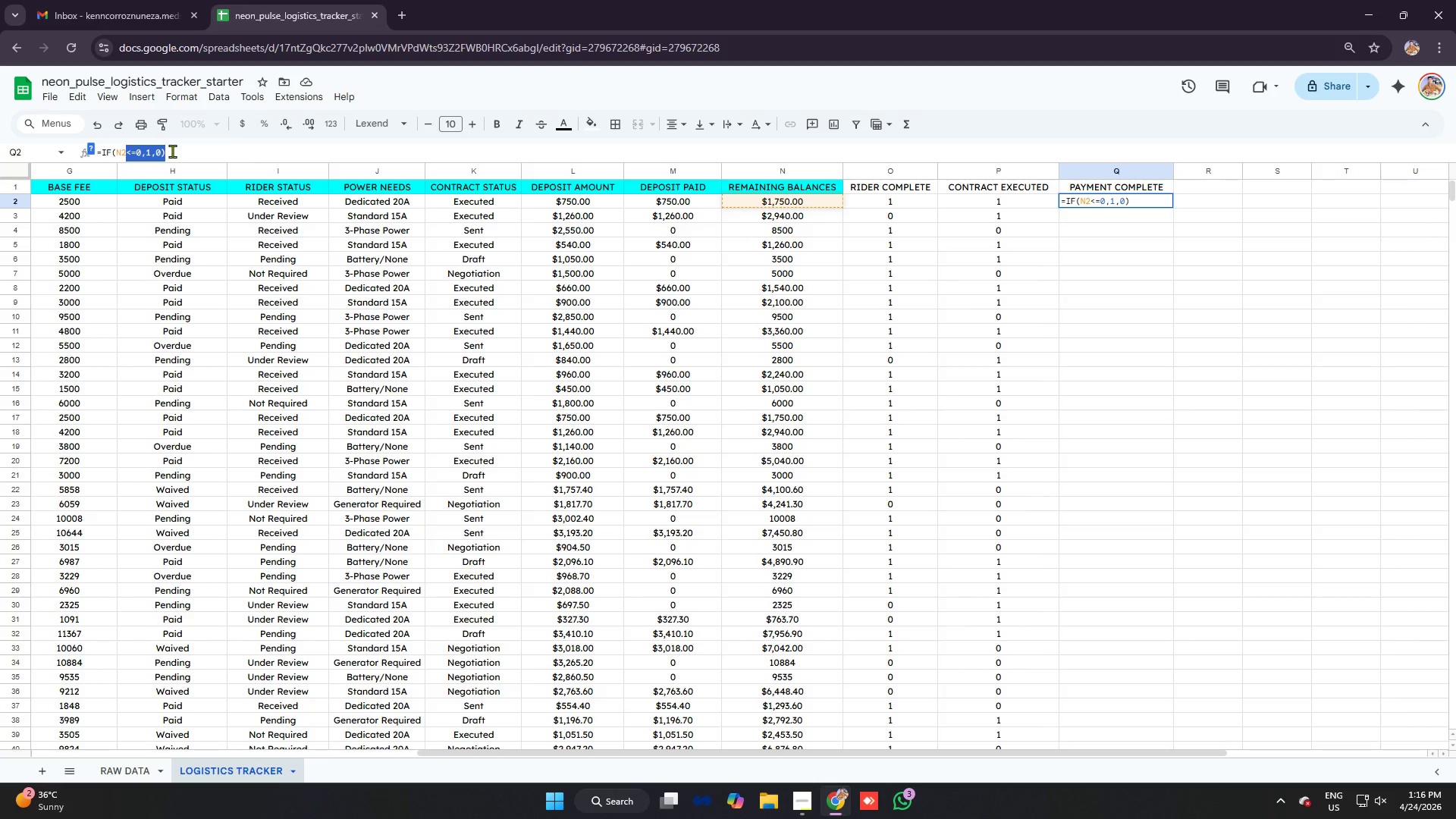 
left_click([172, 151])
 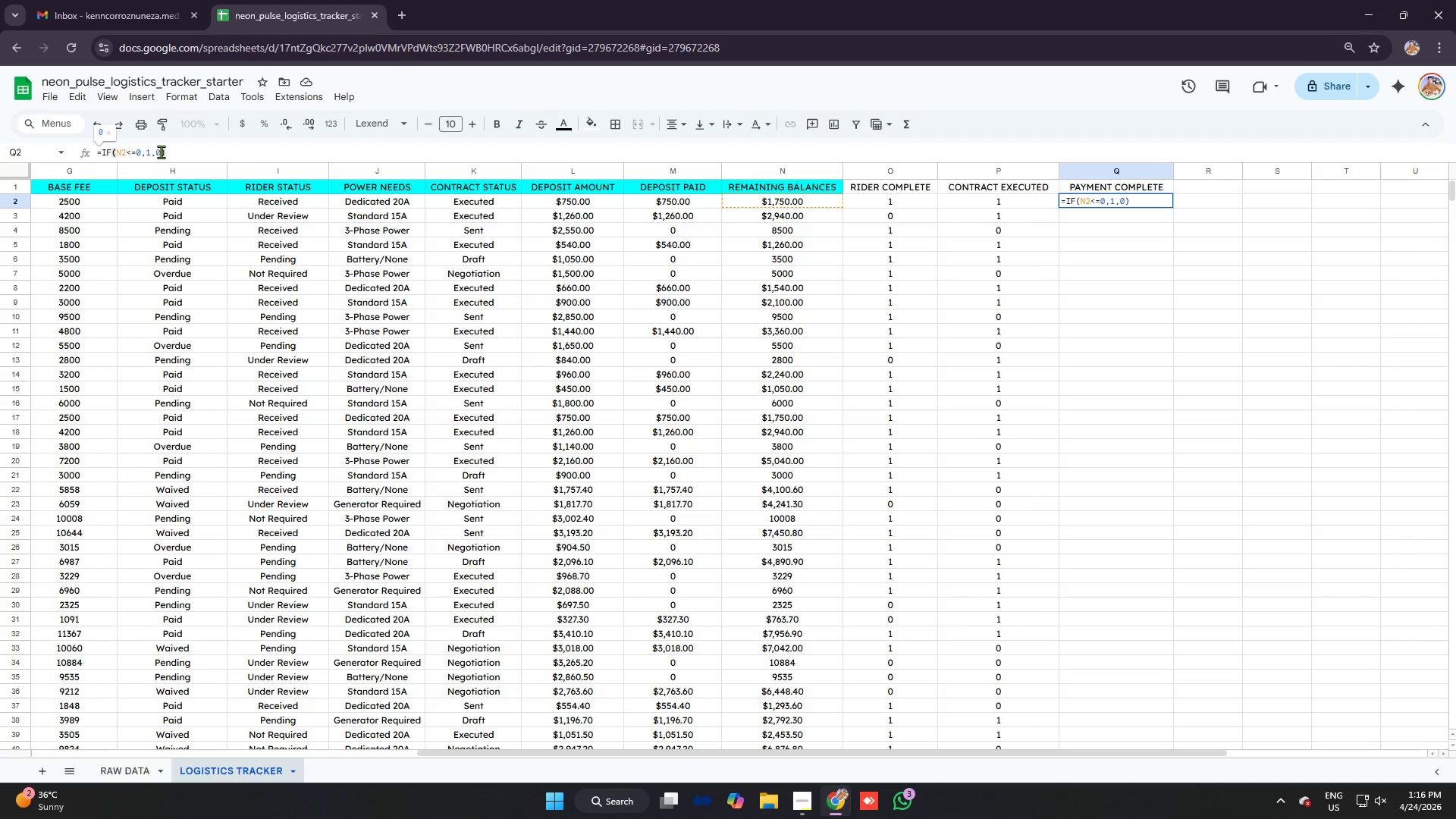 
left_click_drag(start_coordinate=[161, 152], to_coordinate=[127, 150])
 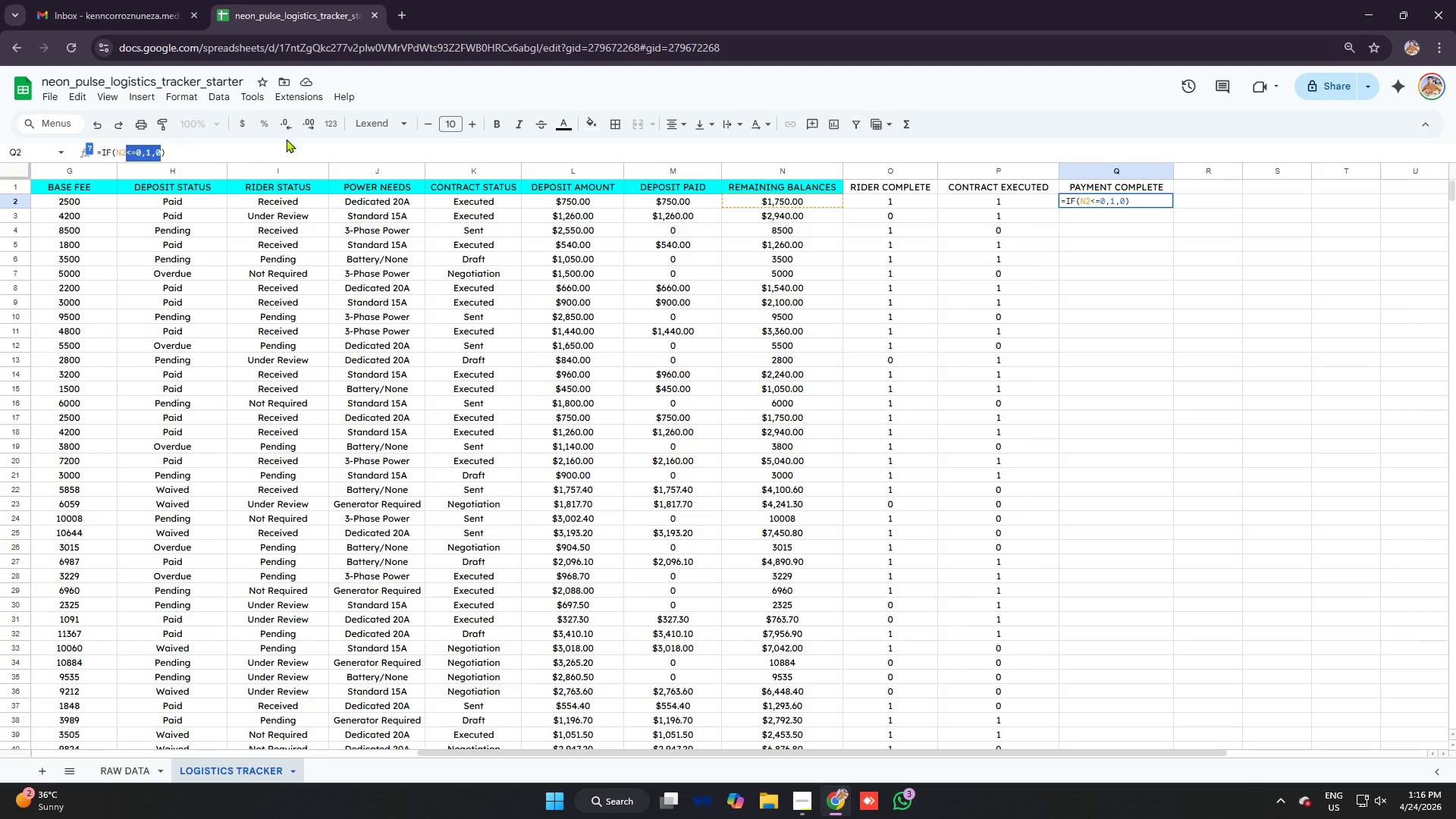 
key(Control+C)
 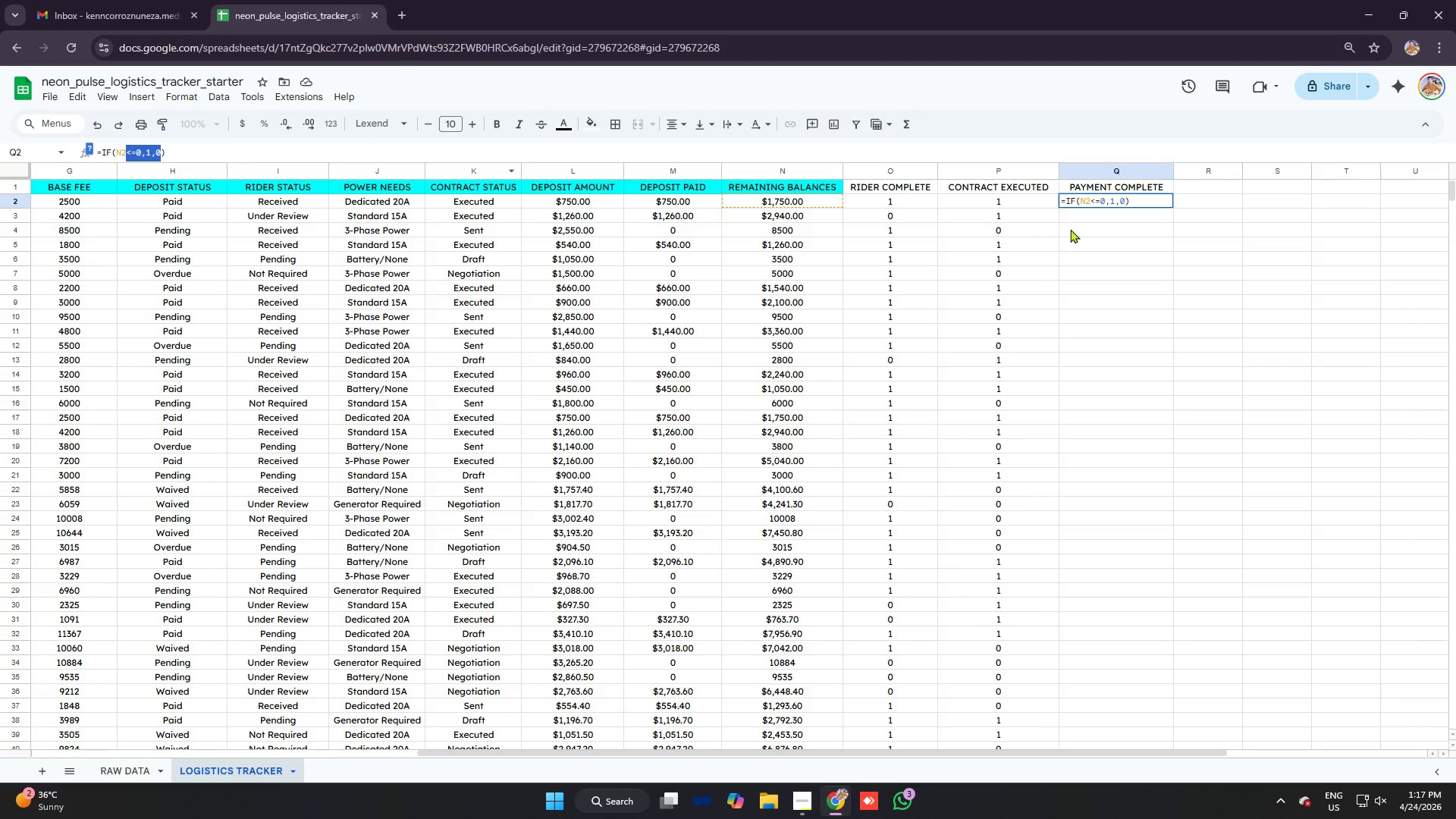 
left_click([1088, 217])
 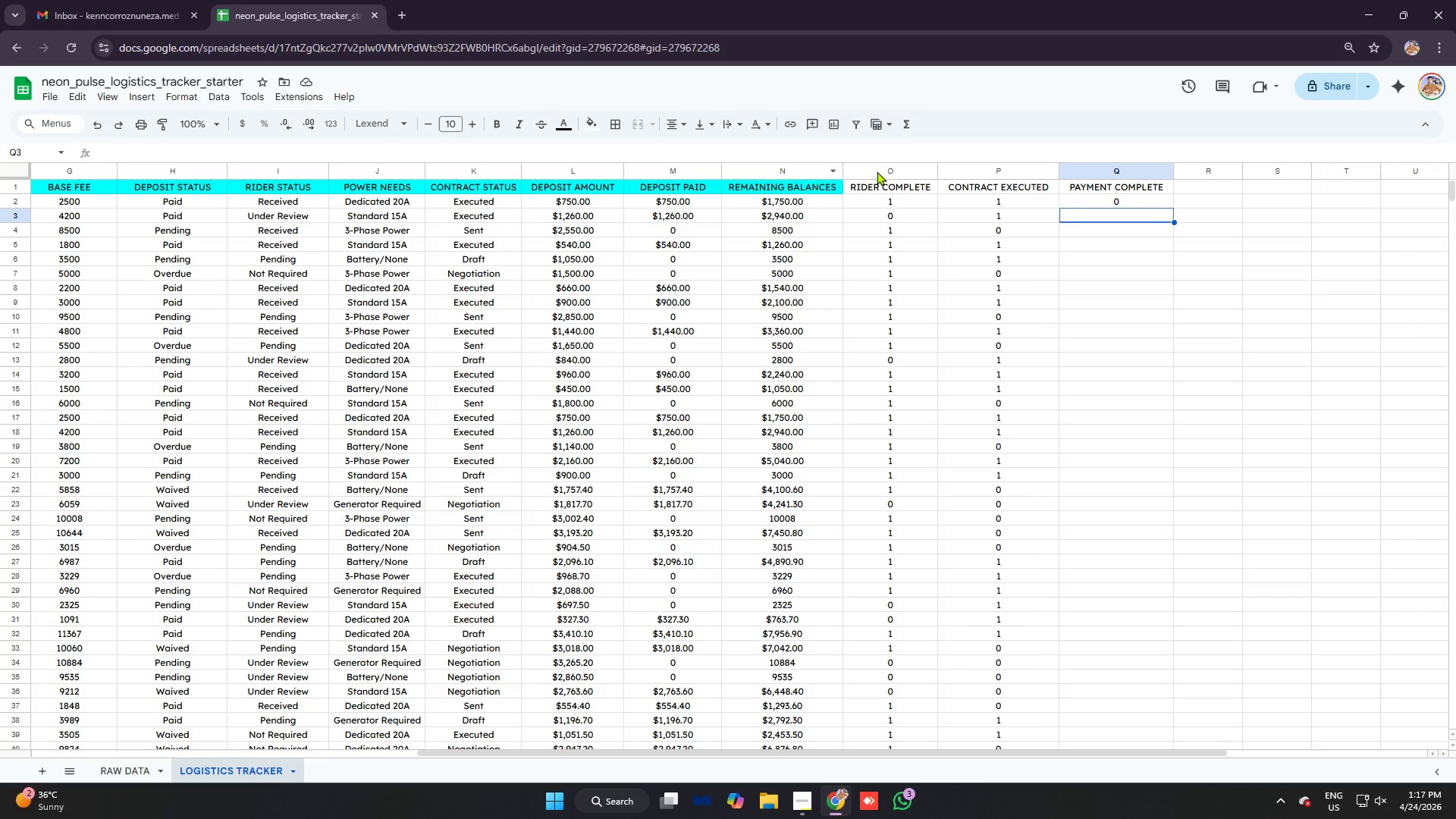 
key(Control+V)
 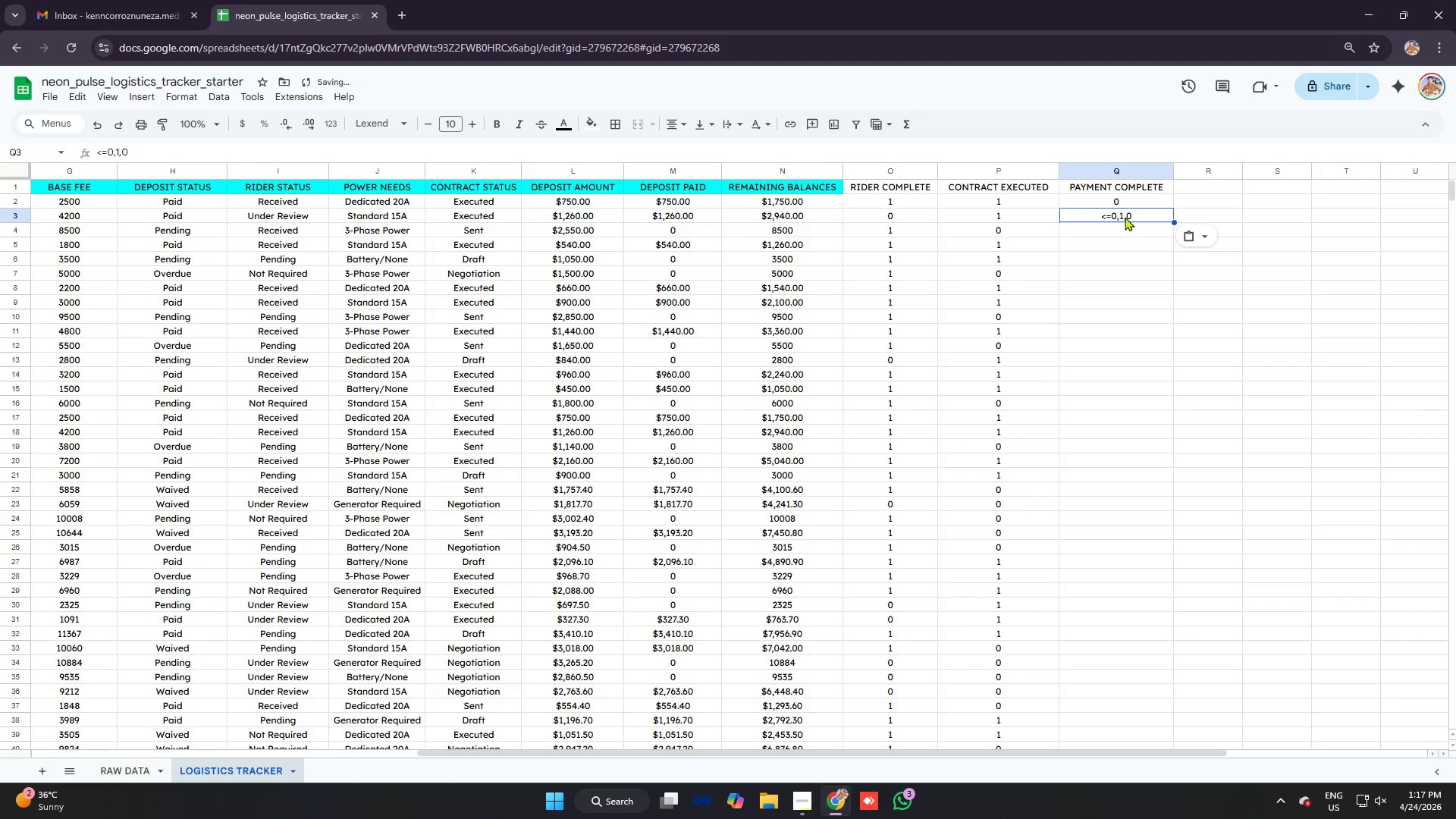 
key(Control+Z)
 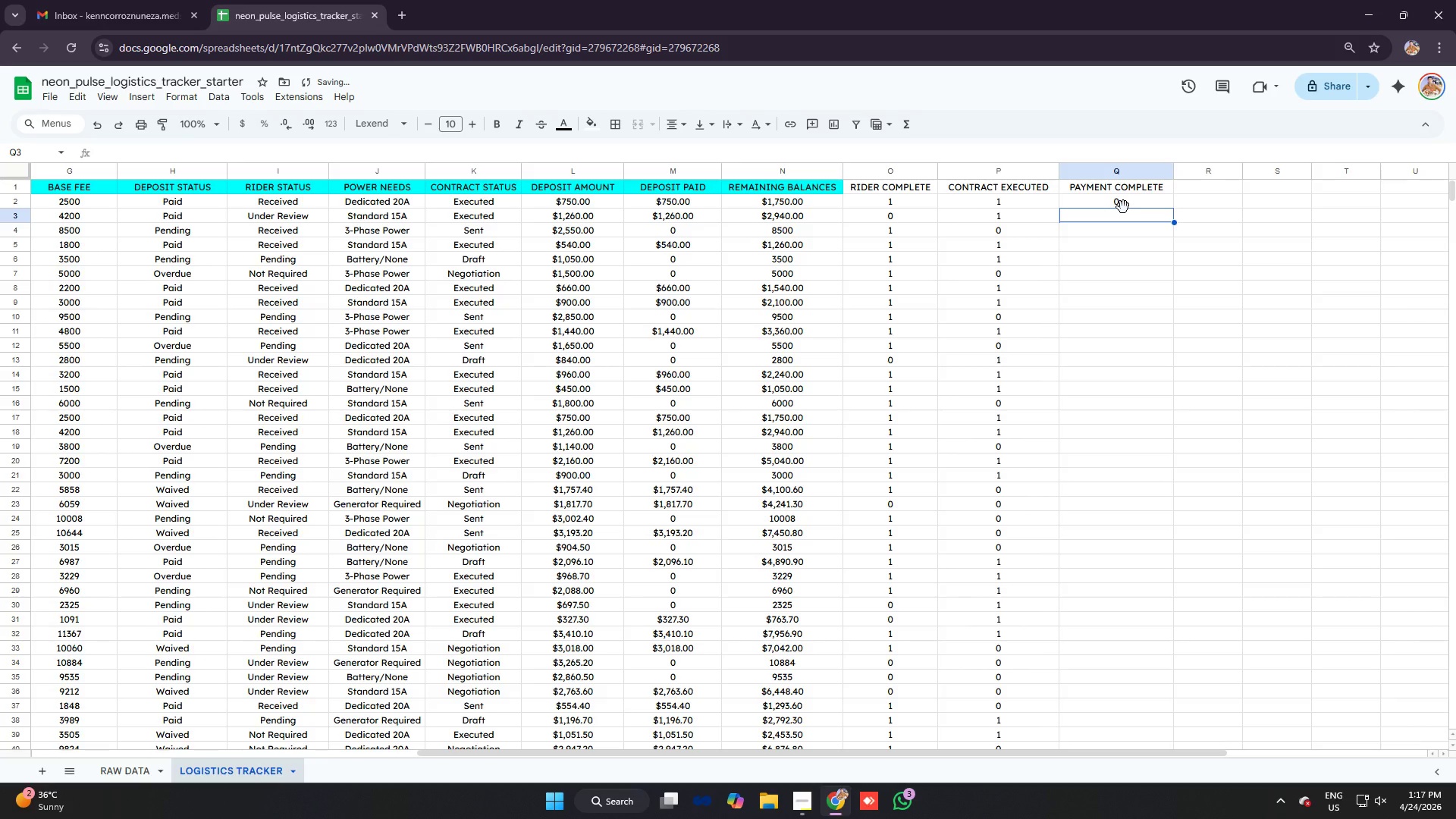 
key(Backspace)
 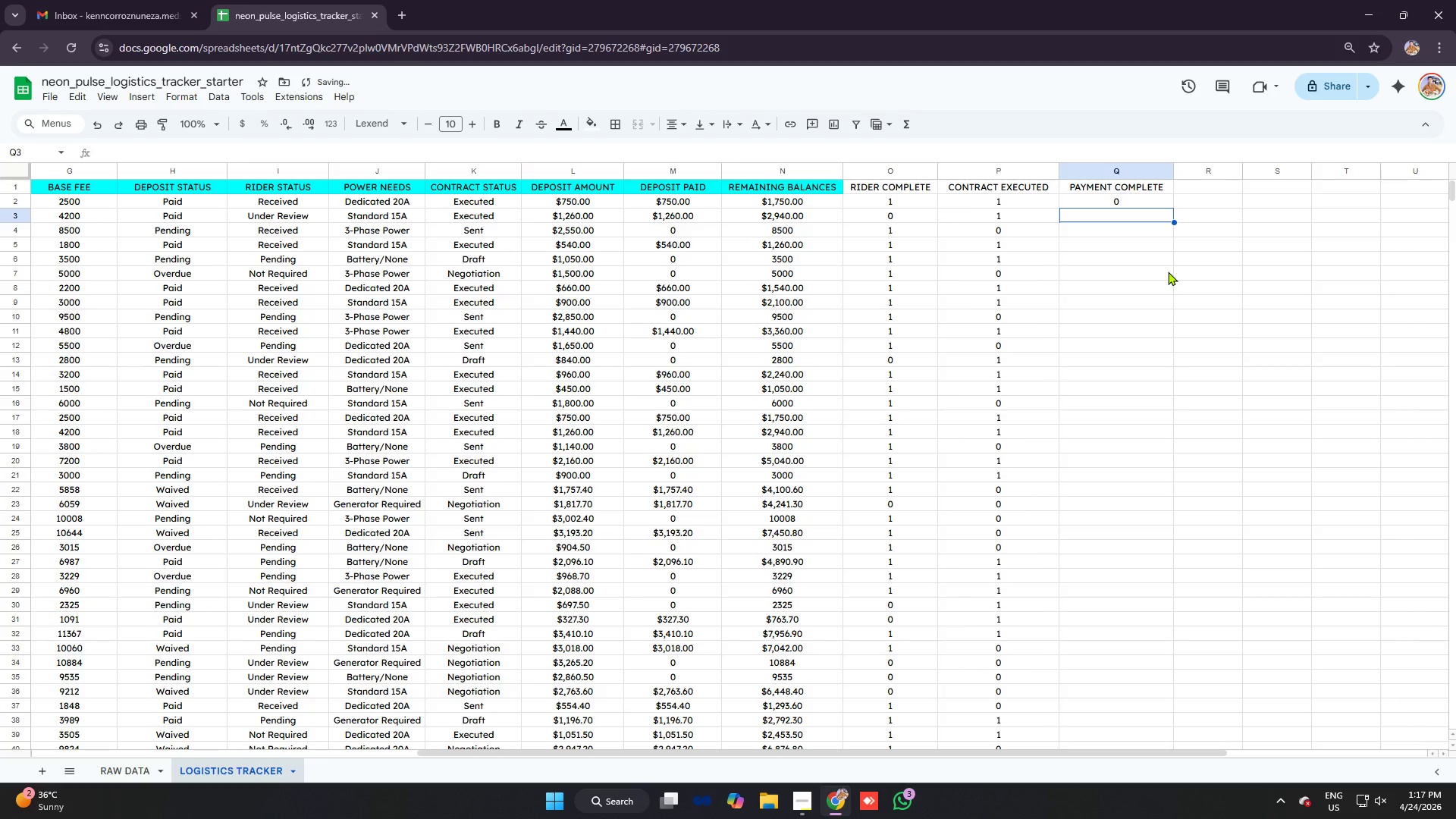 
type(IF)
key(Backspace)
key(Backspace)
key(Backspace)
type(=IF)
key(Tab)
type(N3)
 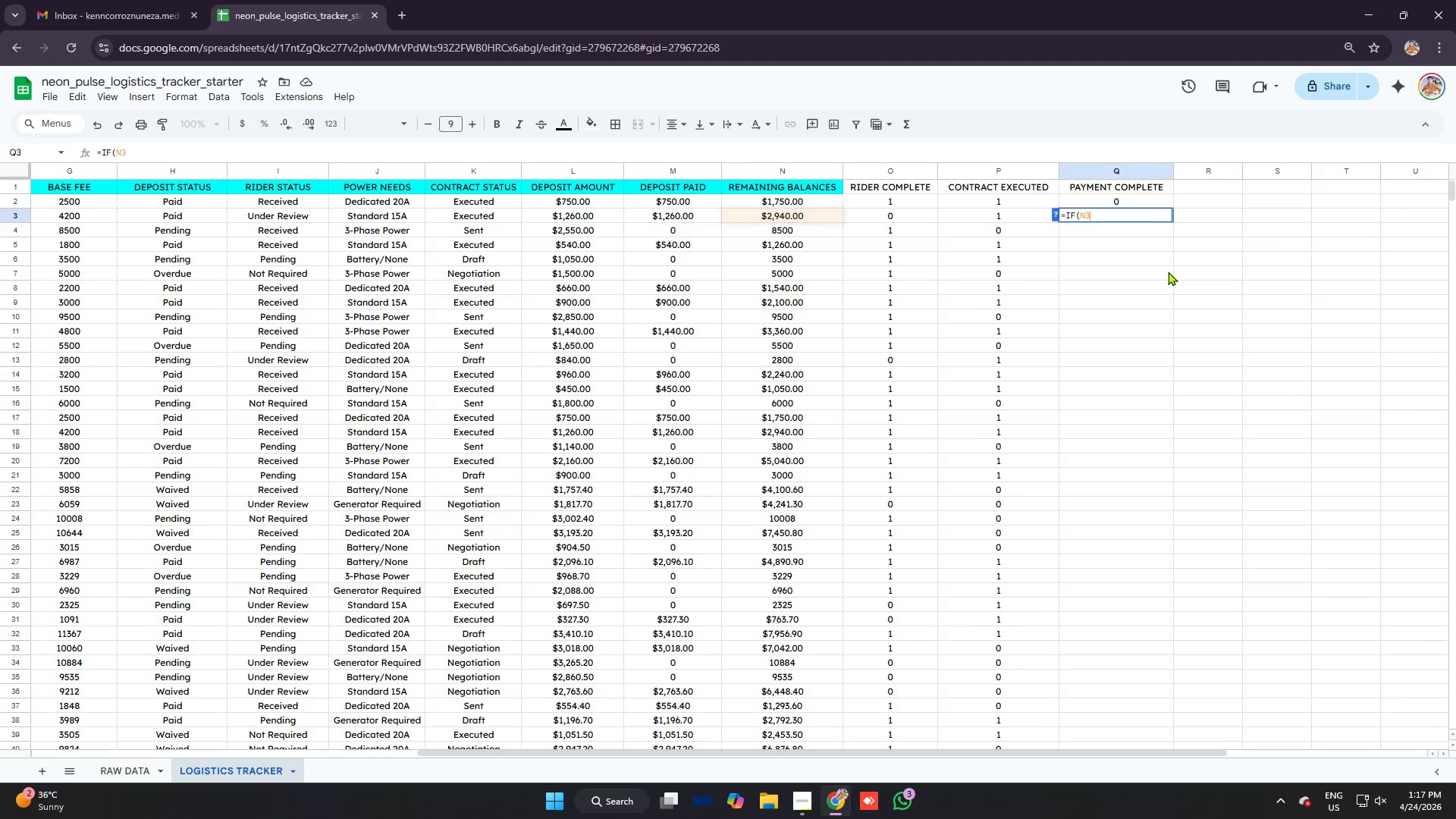 
key(Control+V)
 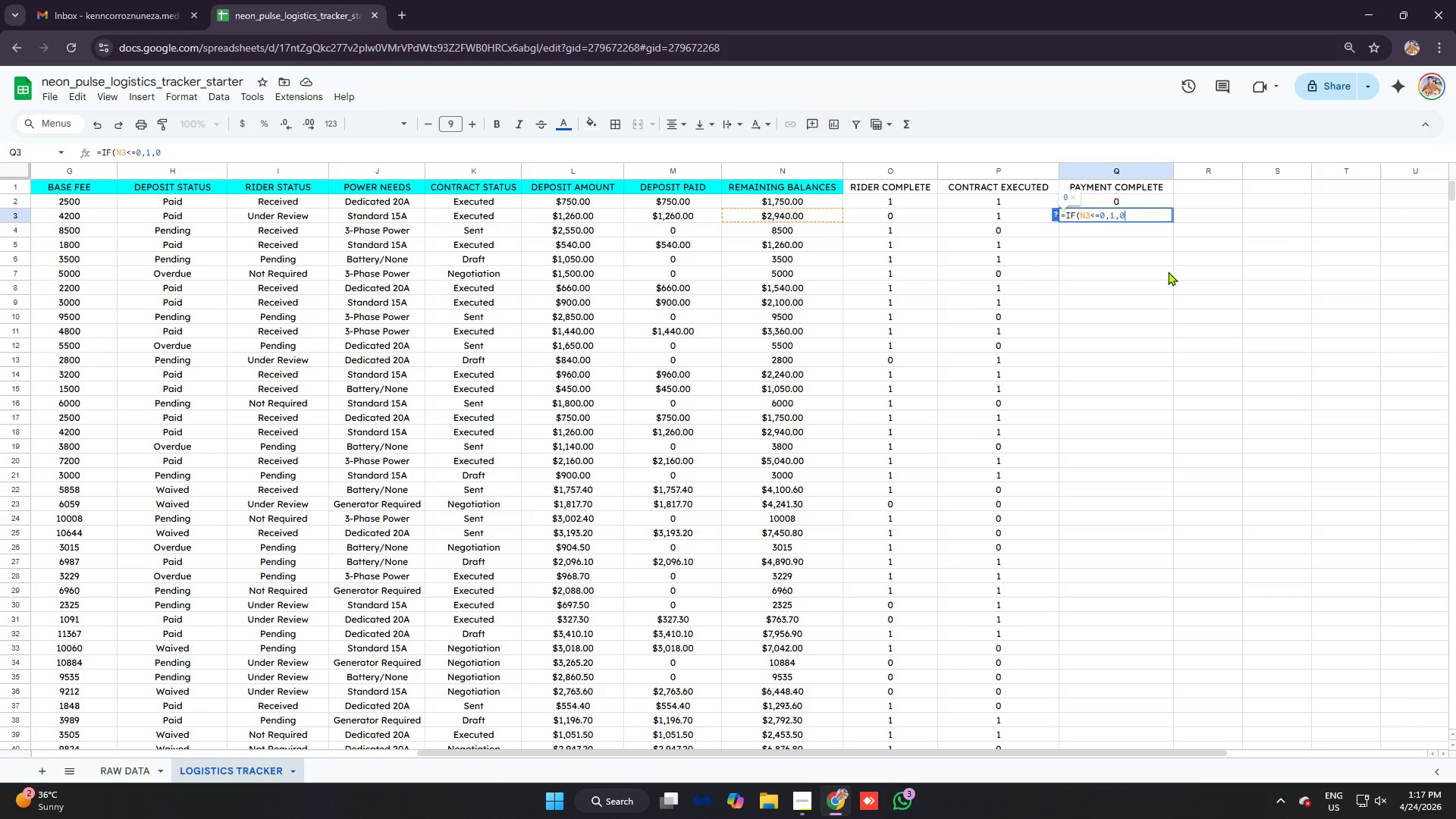 
key(Enter)
 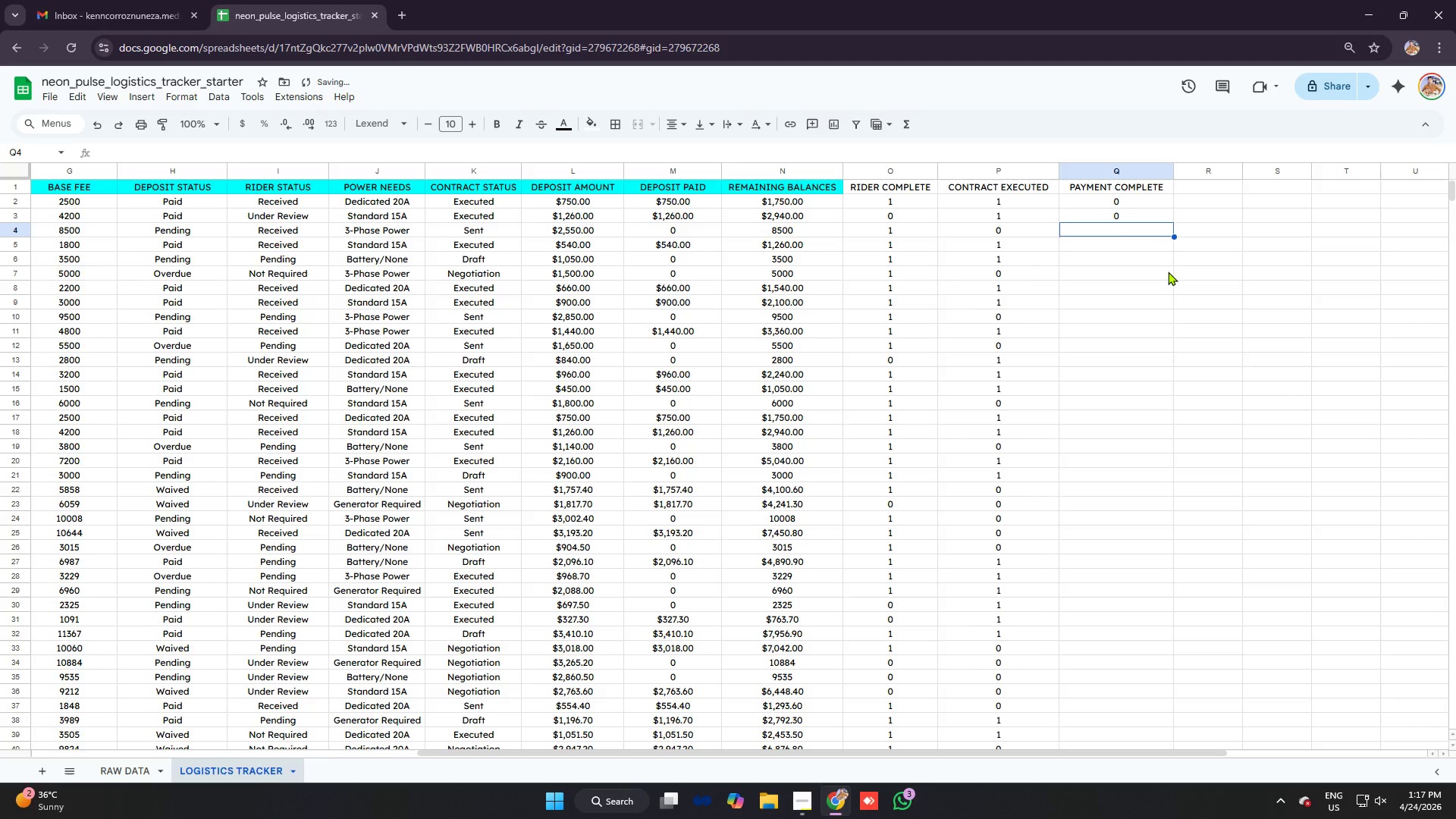 
type(=IF)
key(Tab)
type(N4)
 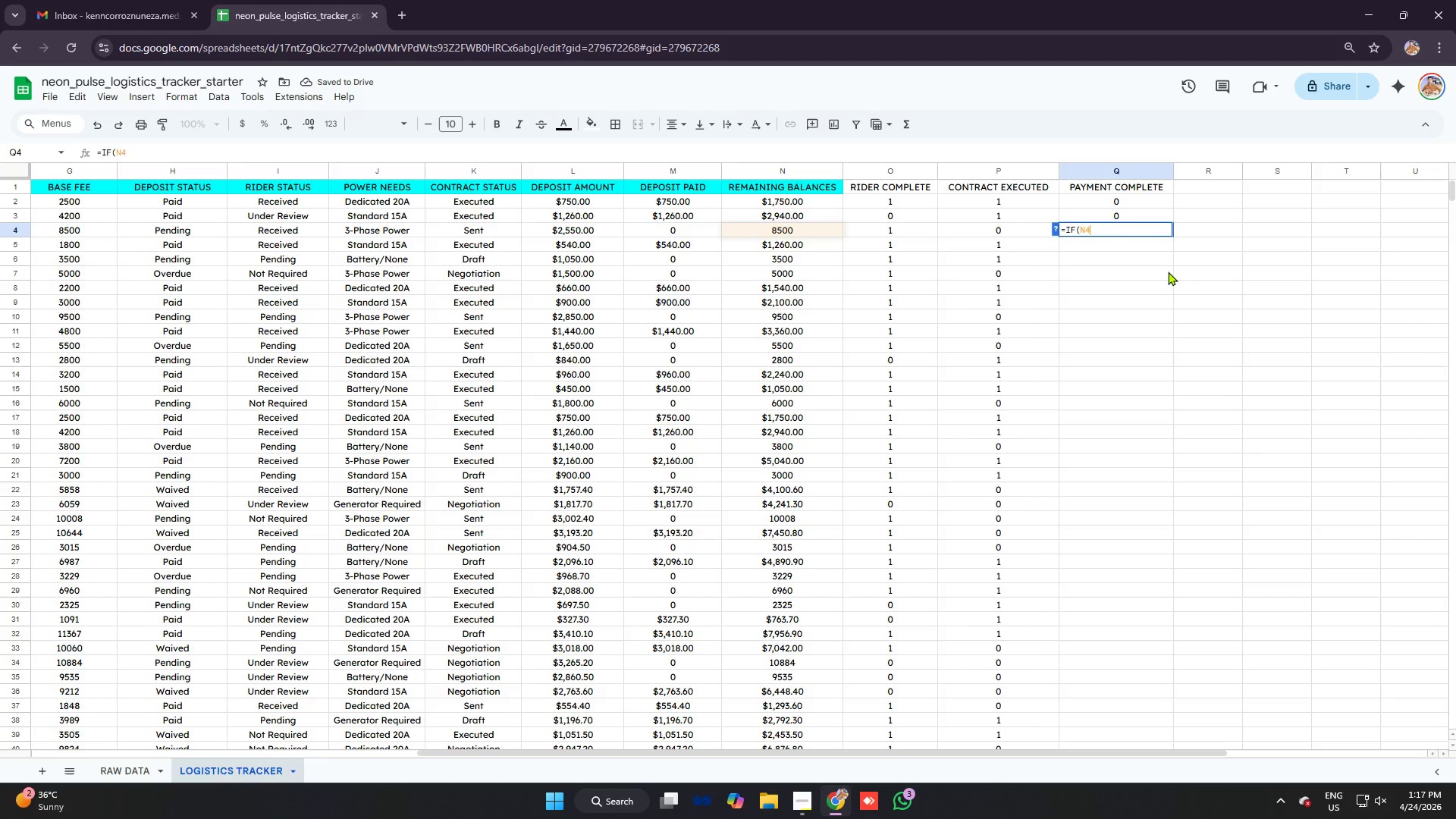 
key(Control+ControlLeft)
 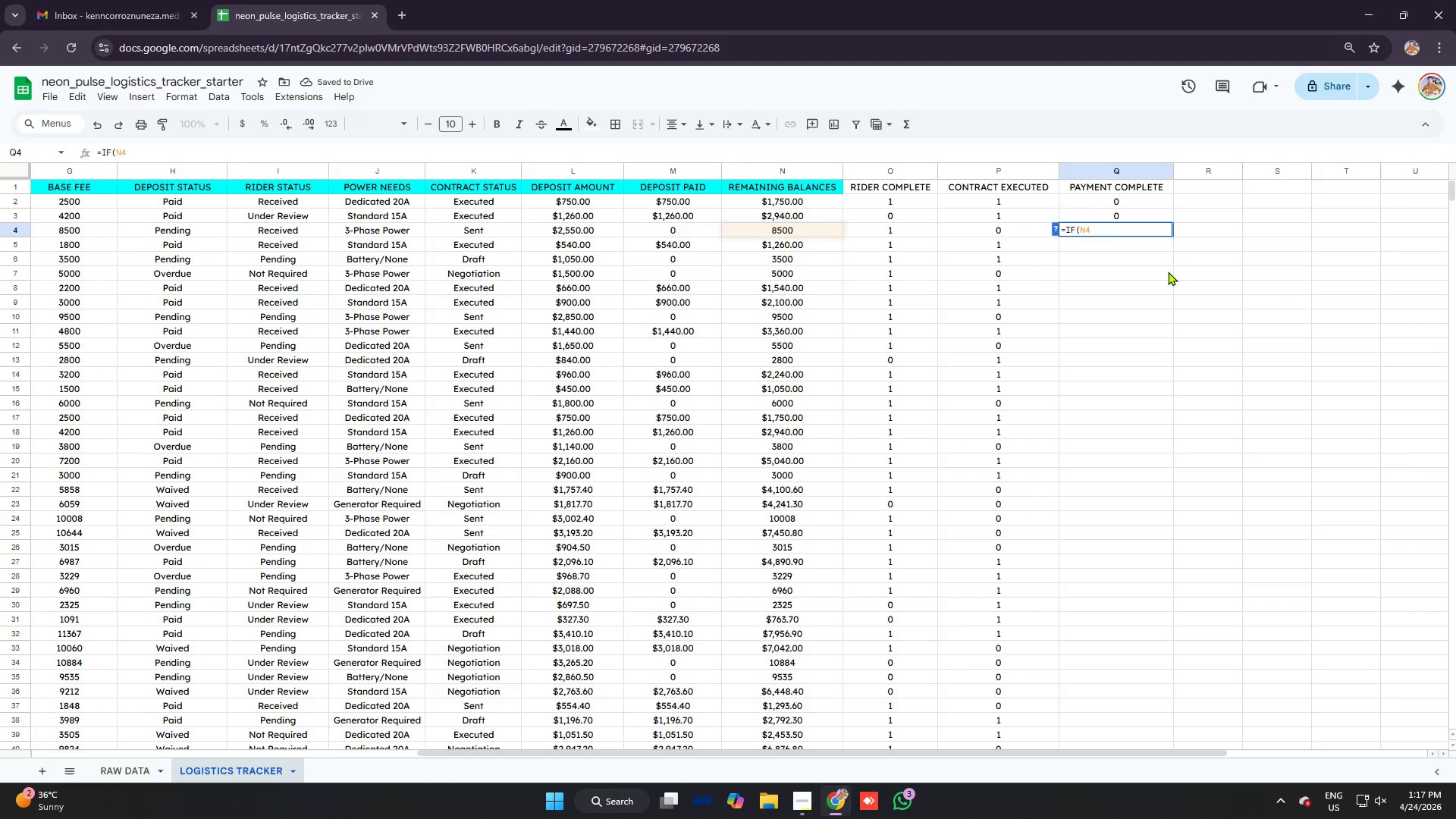 
key(Control+V)
 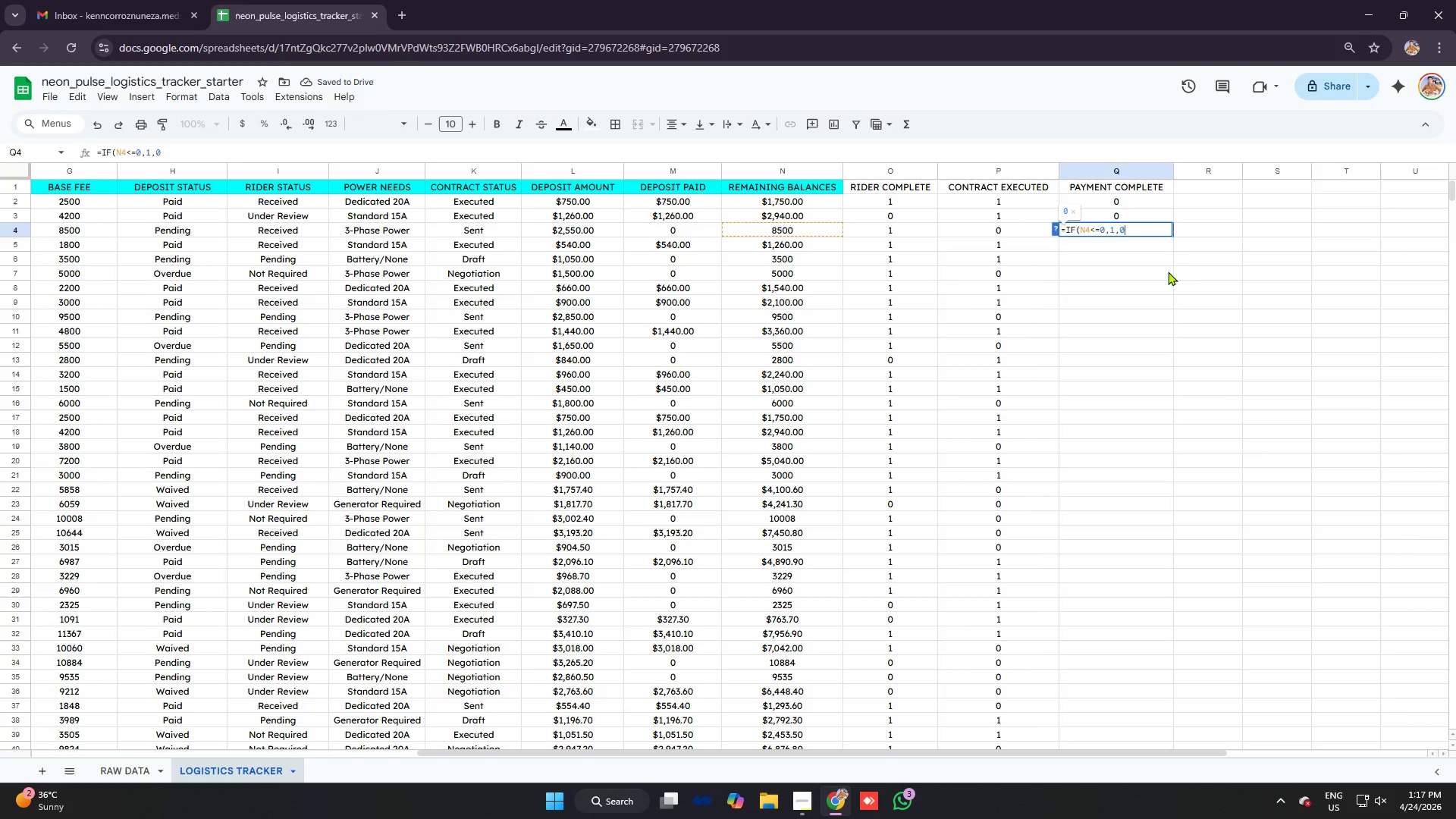 
key(Enter)
 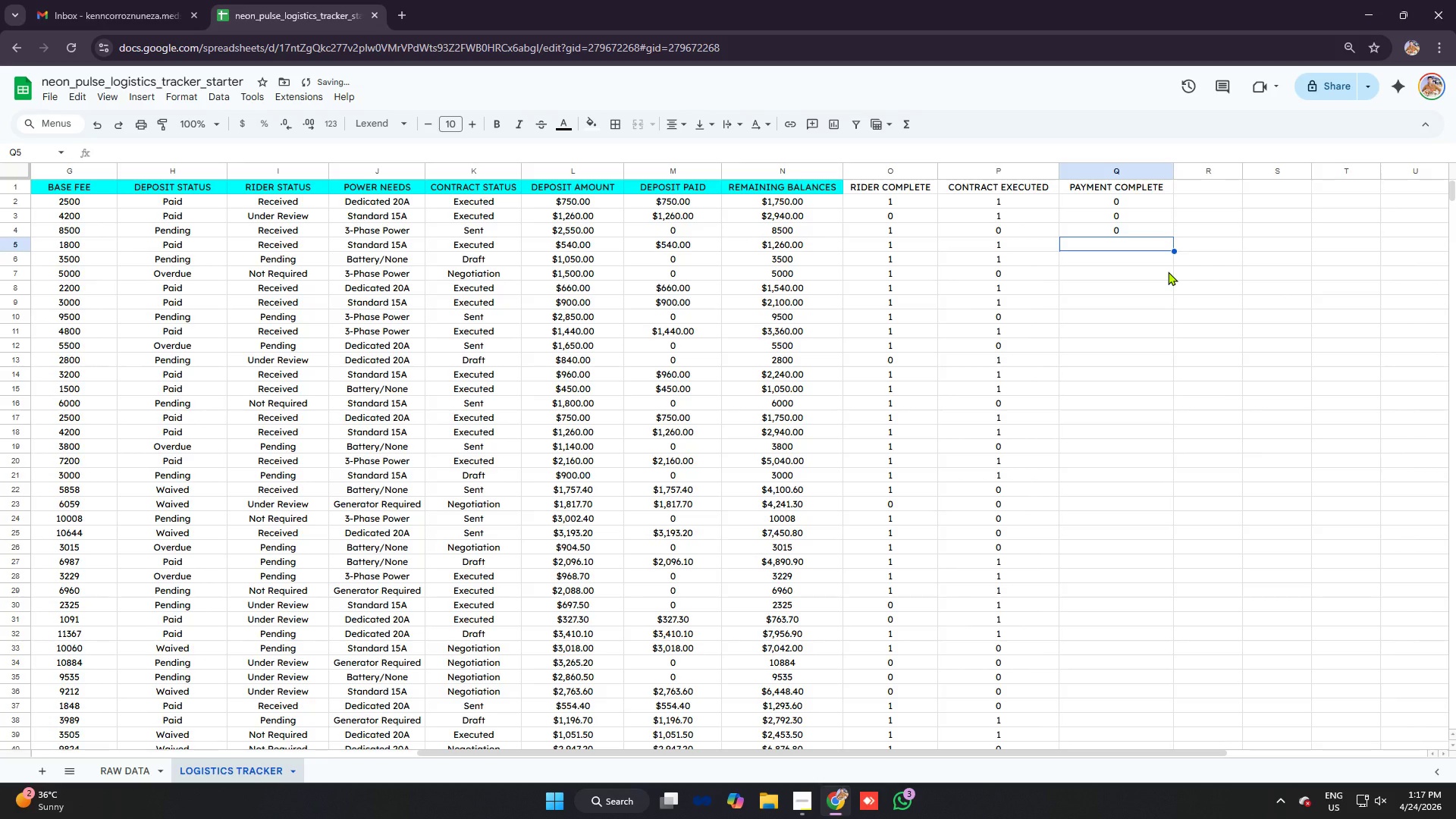 
key(Equal)
 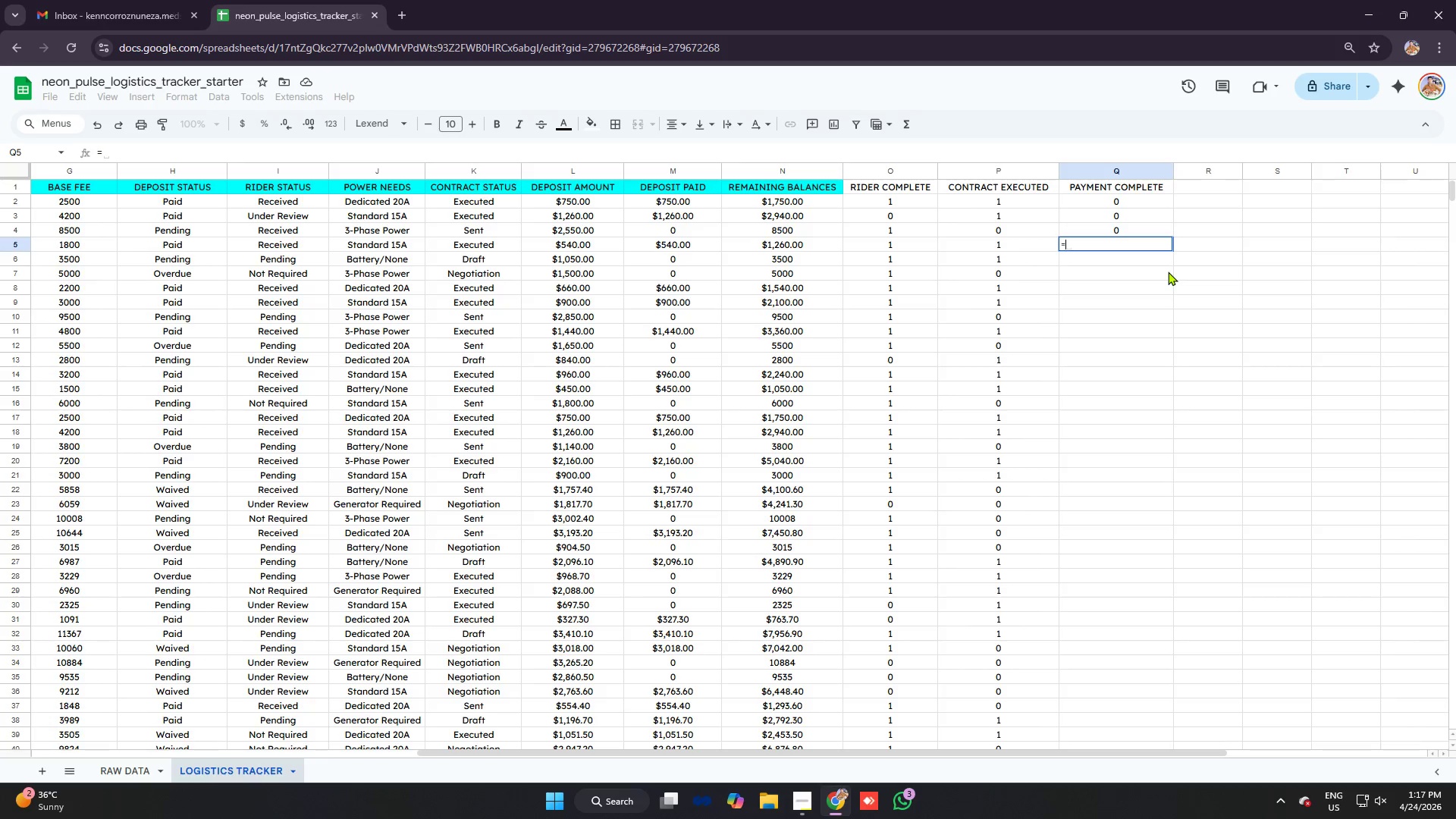 
wait(7.24)
 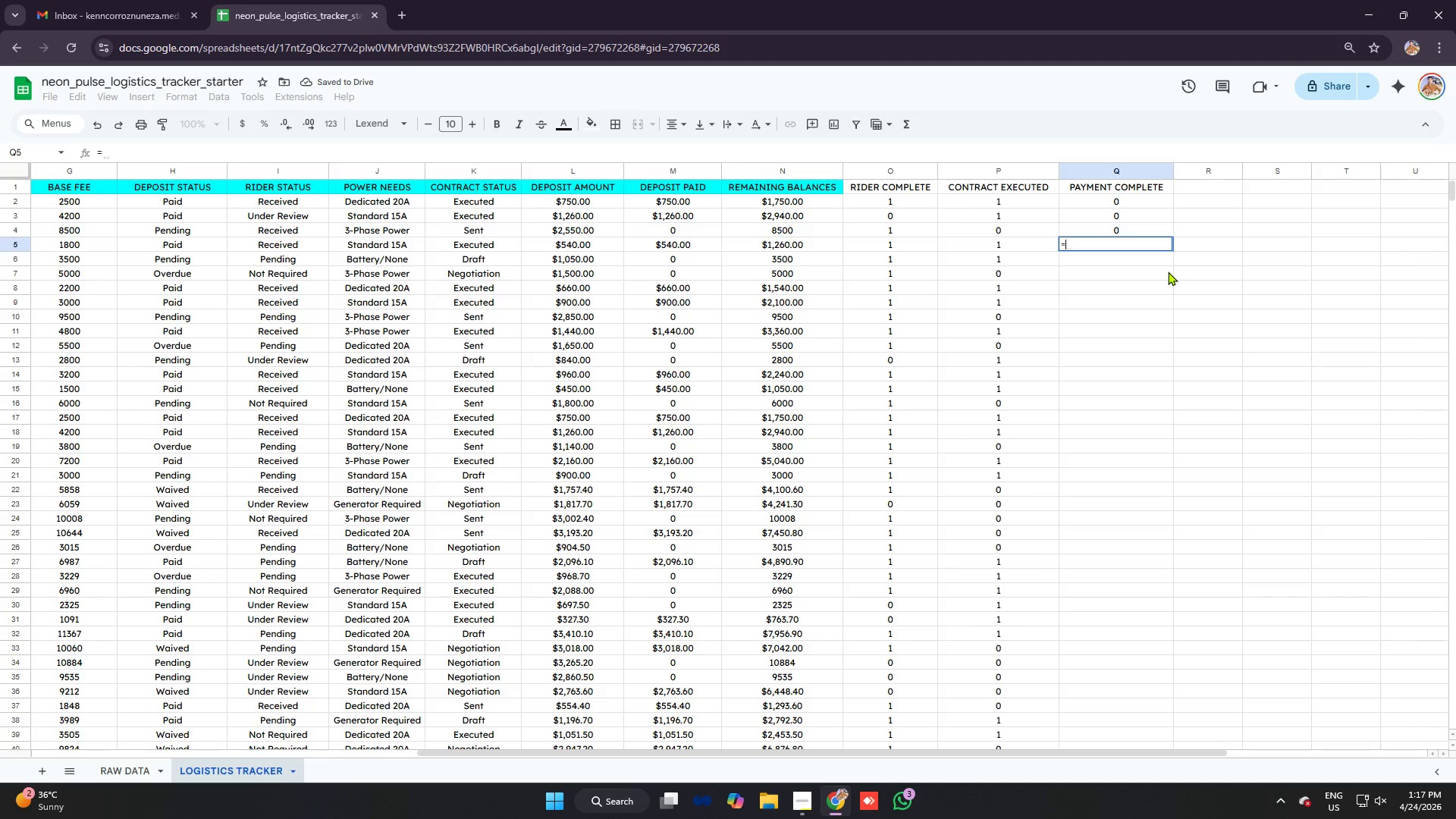 
type(IF)
key(Tab)
 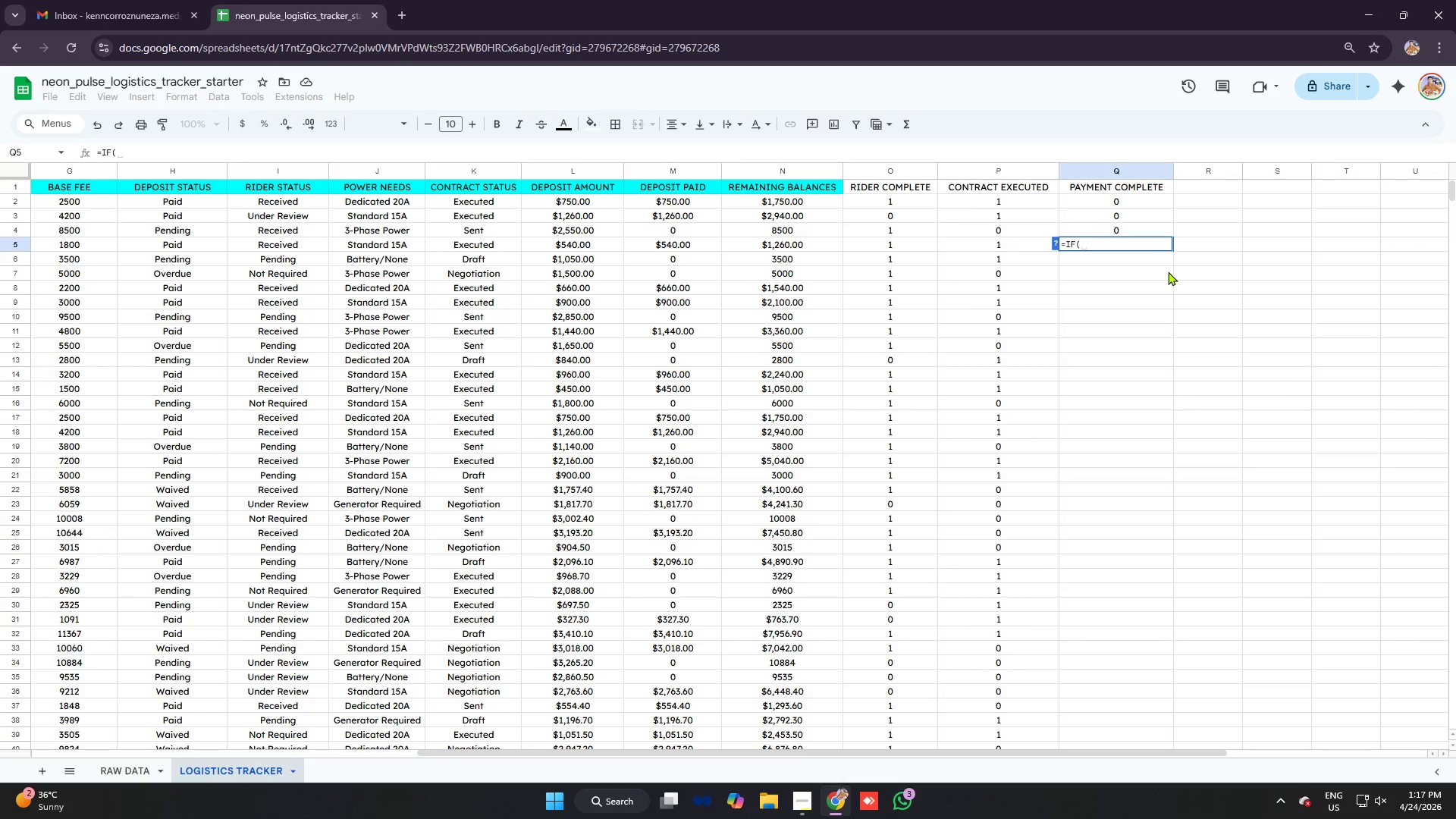 
wait(5.61)
 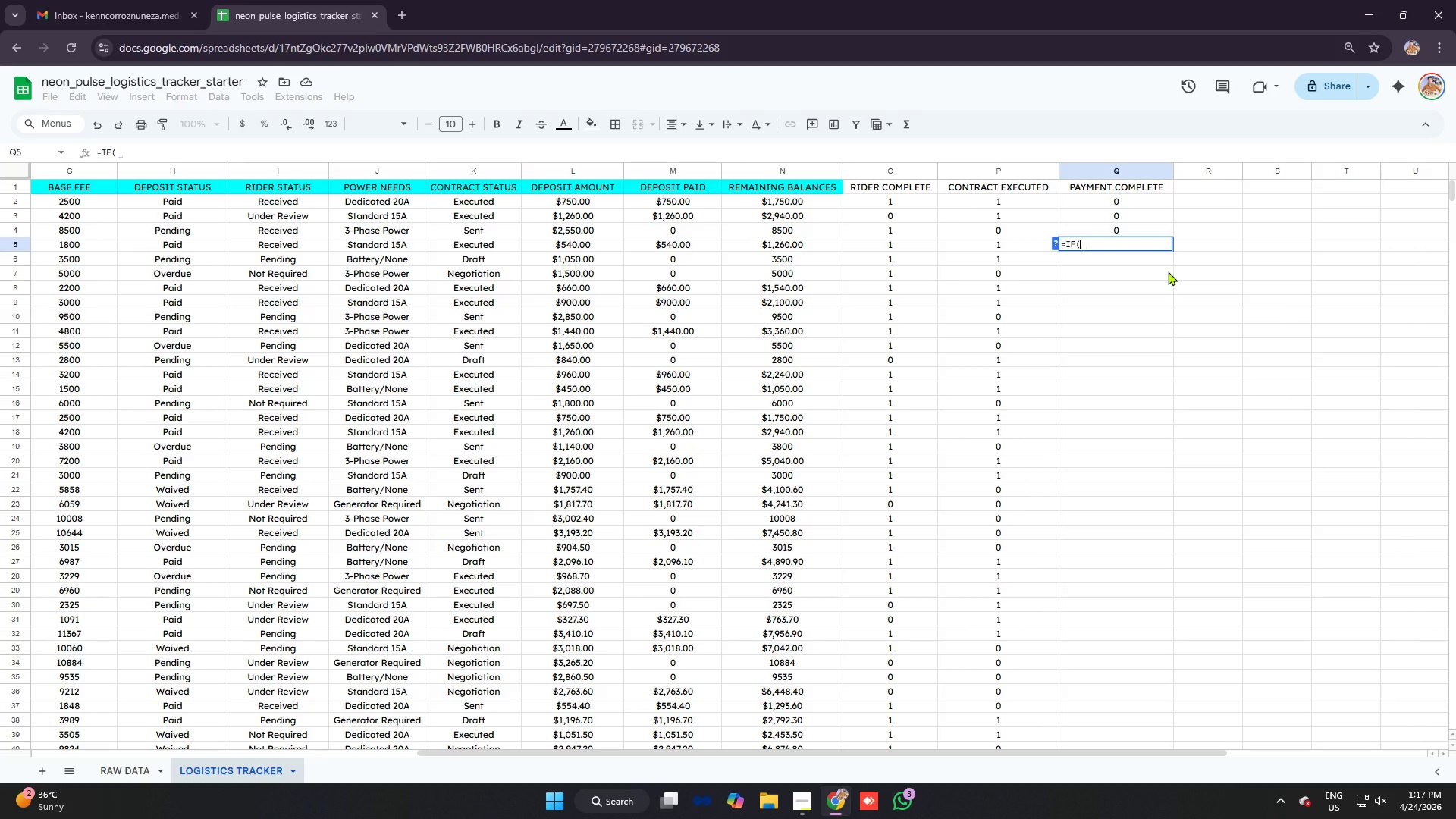 
type(N5)
 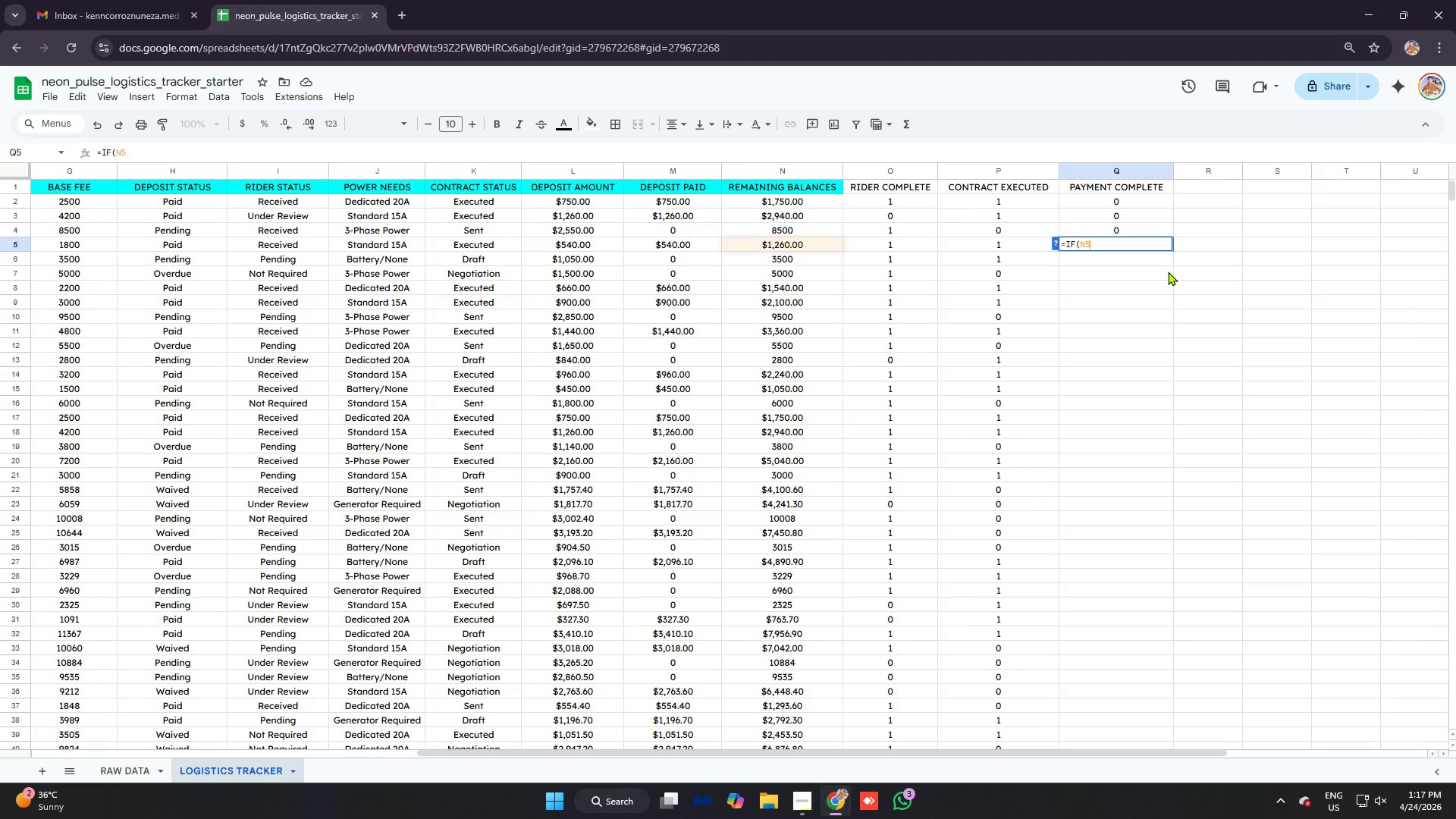 
key(Control+V)
 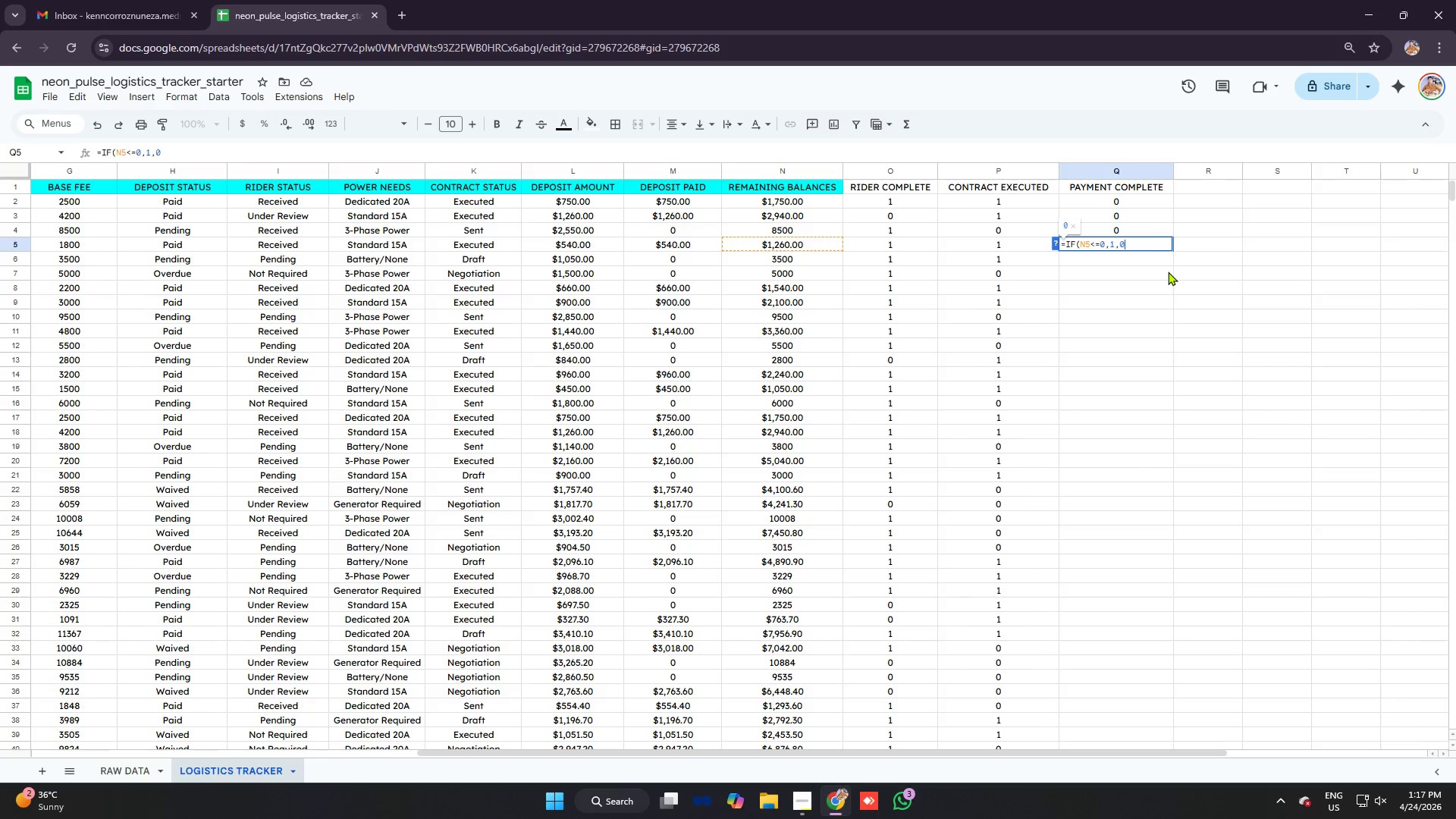 
key(Enter)
 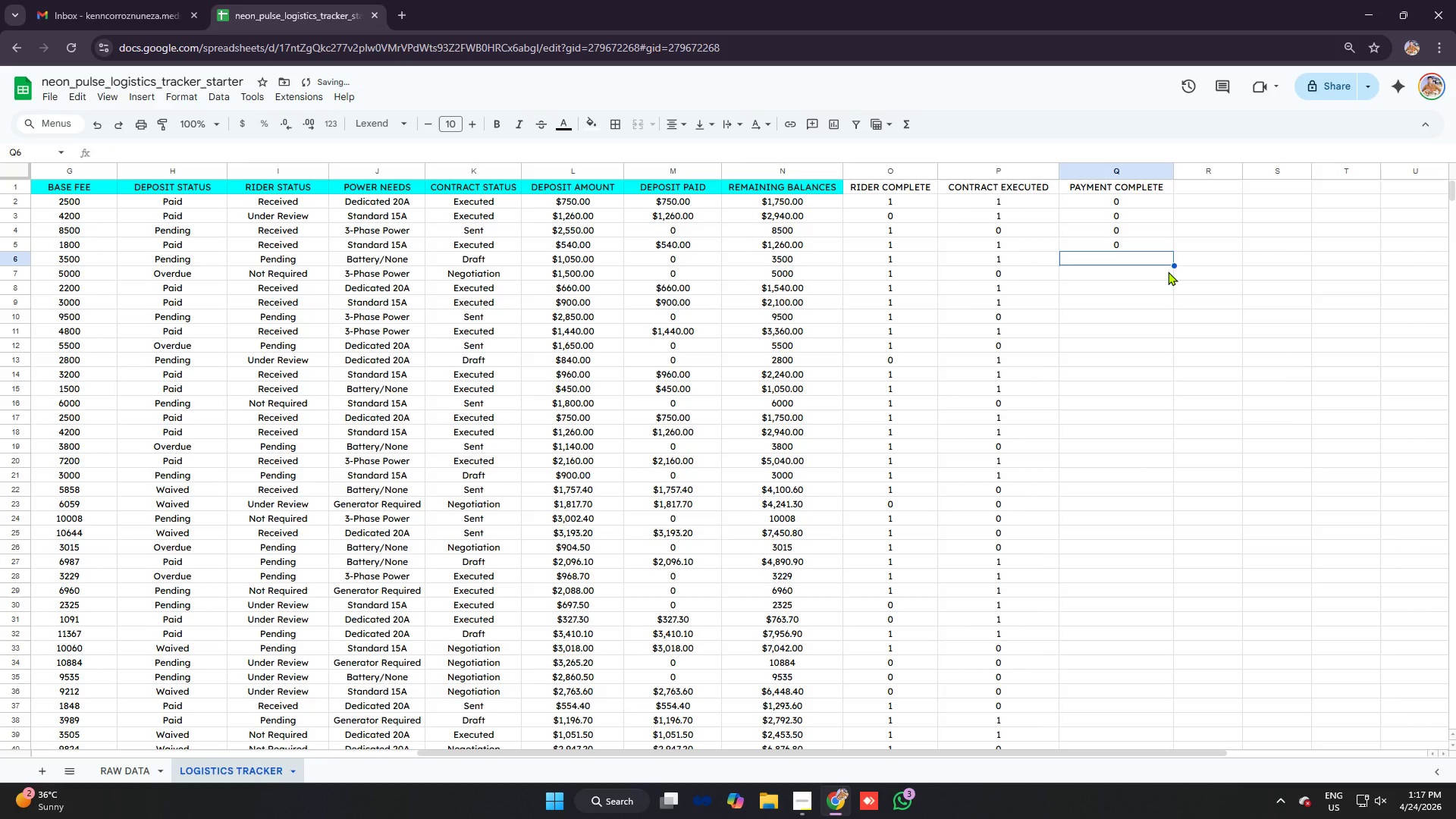 
type(=IF)
key(Tab)
type(N)
 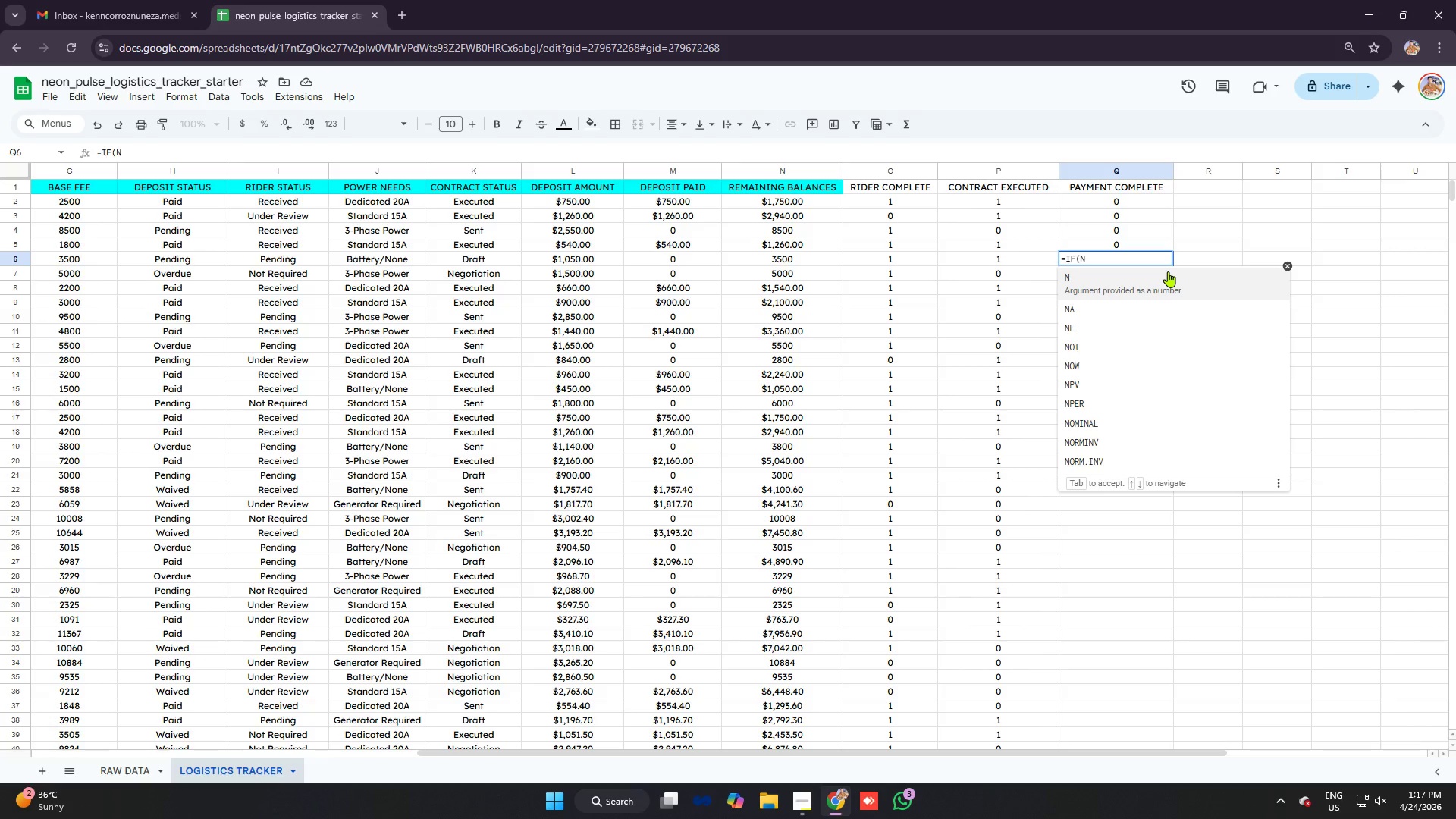 
wait(6.58)
 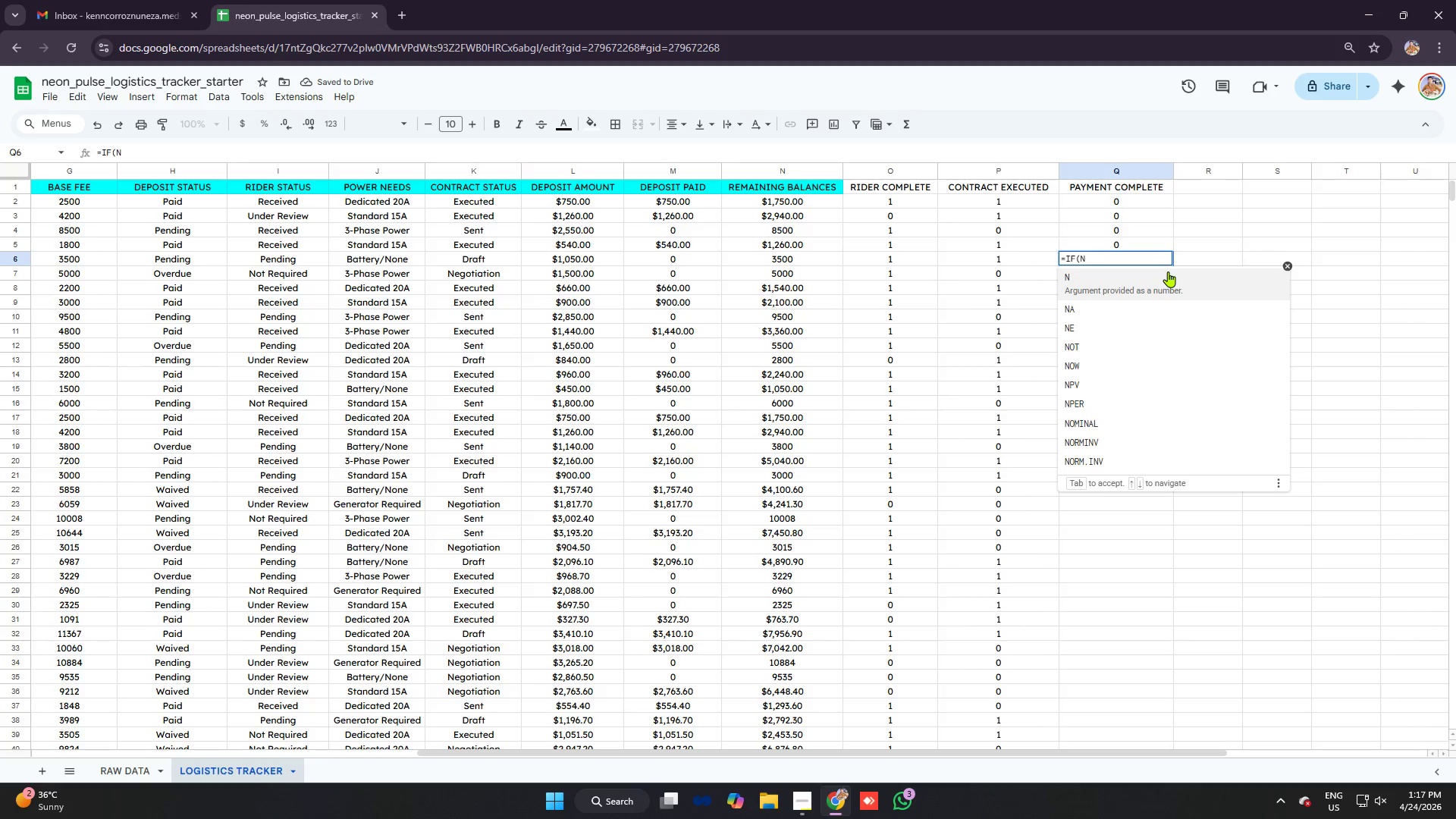 
key(6)
 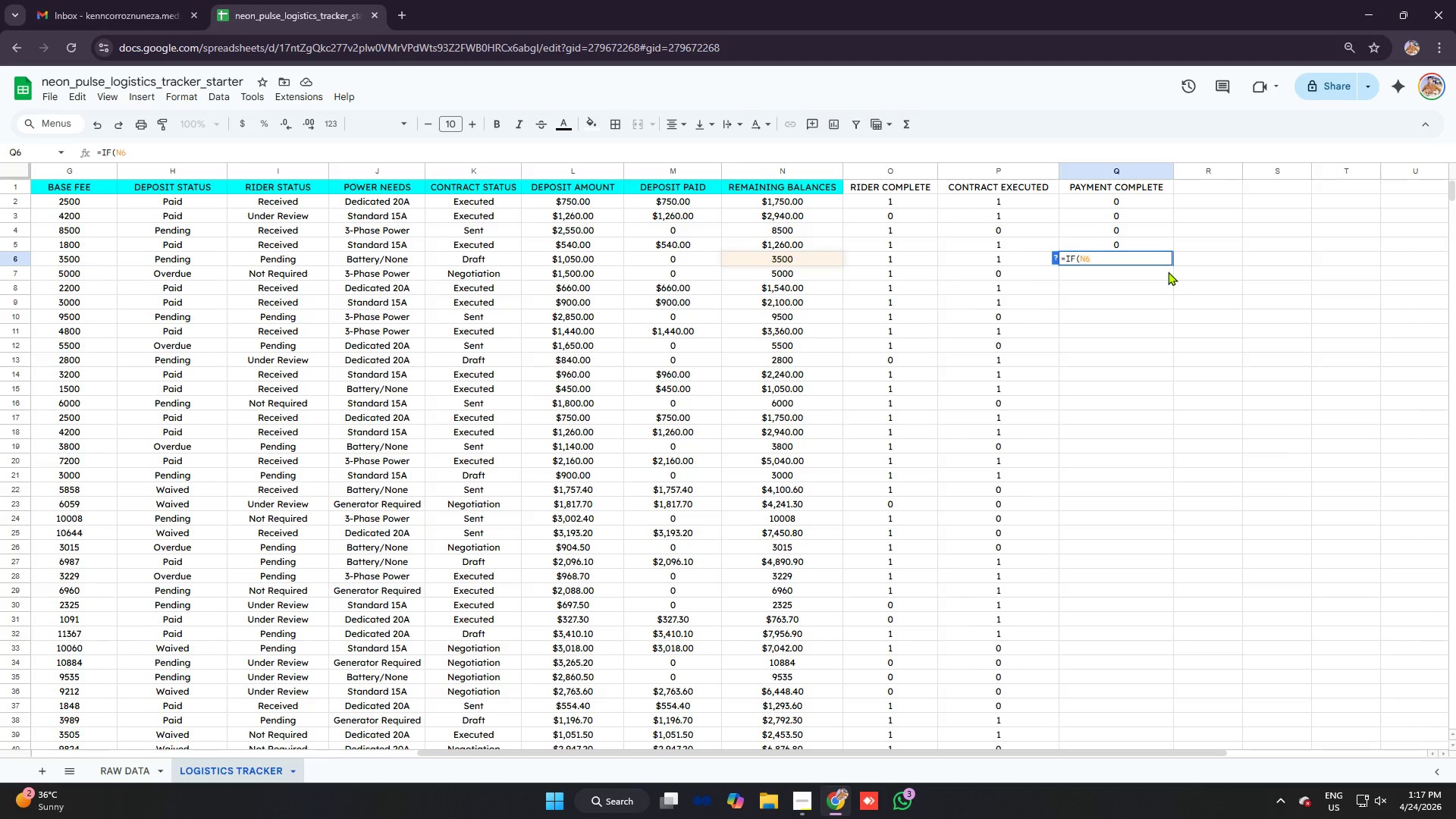 
key(Control+ControlLeft)
 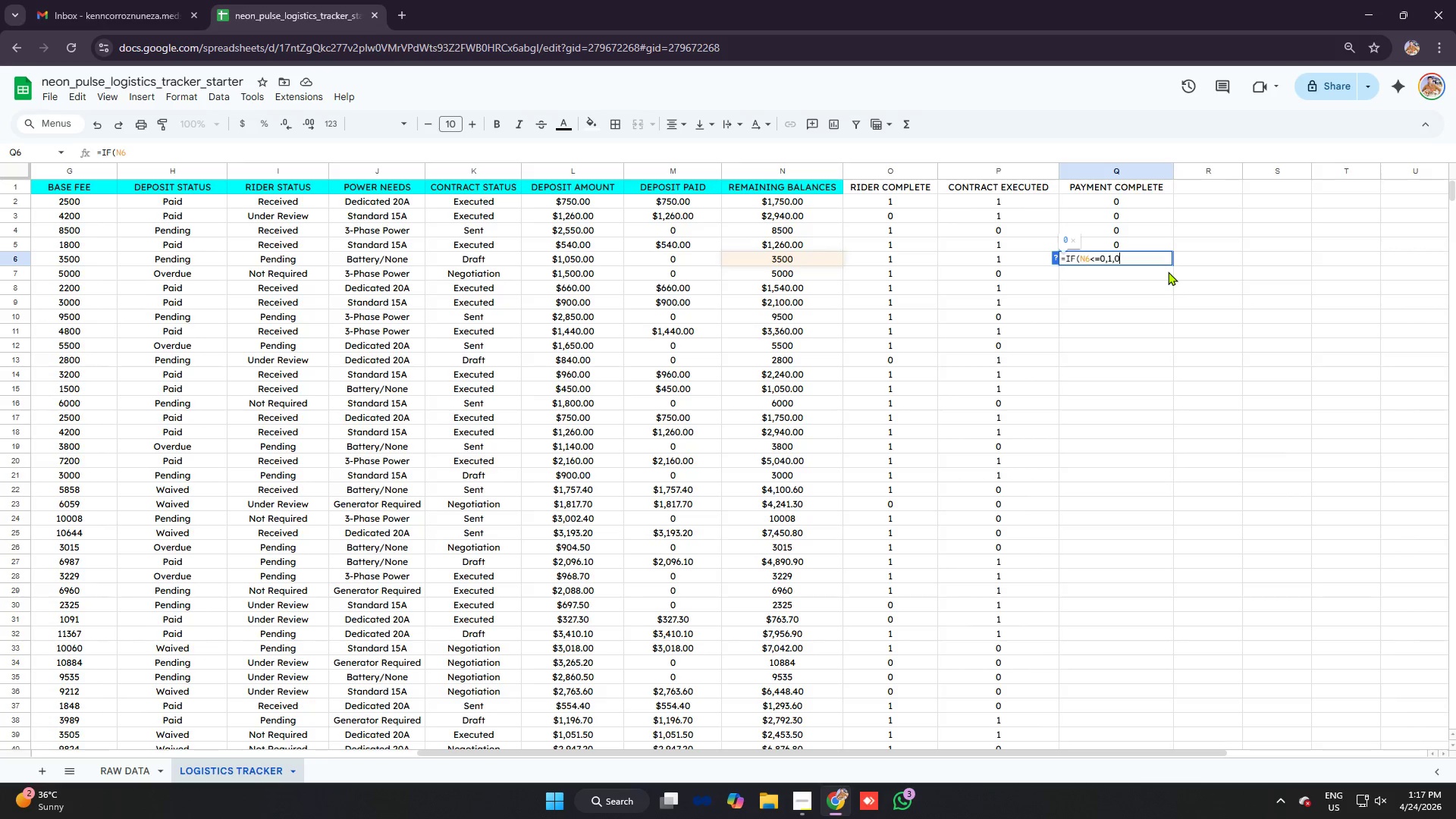 
key(Control+V)
 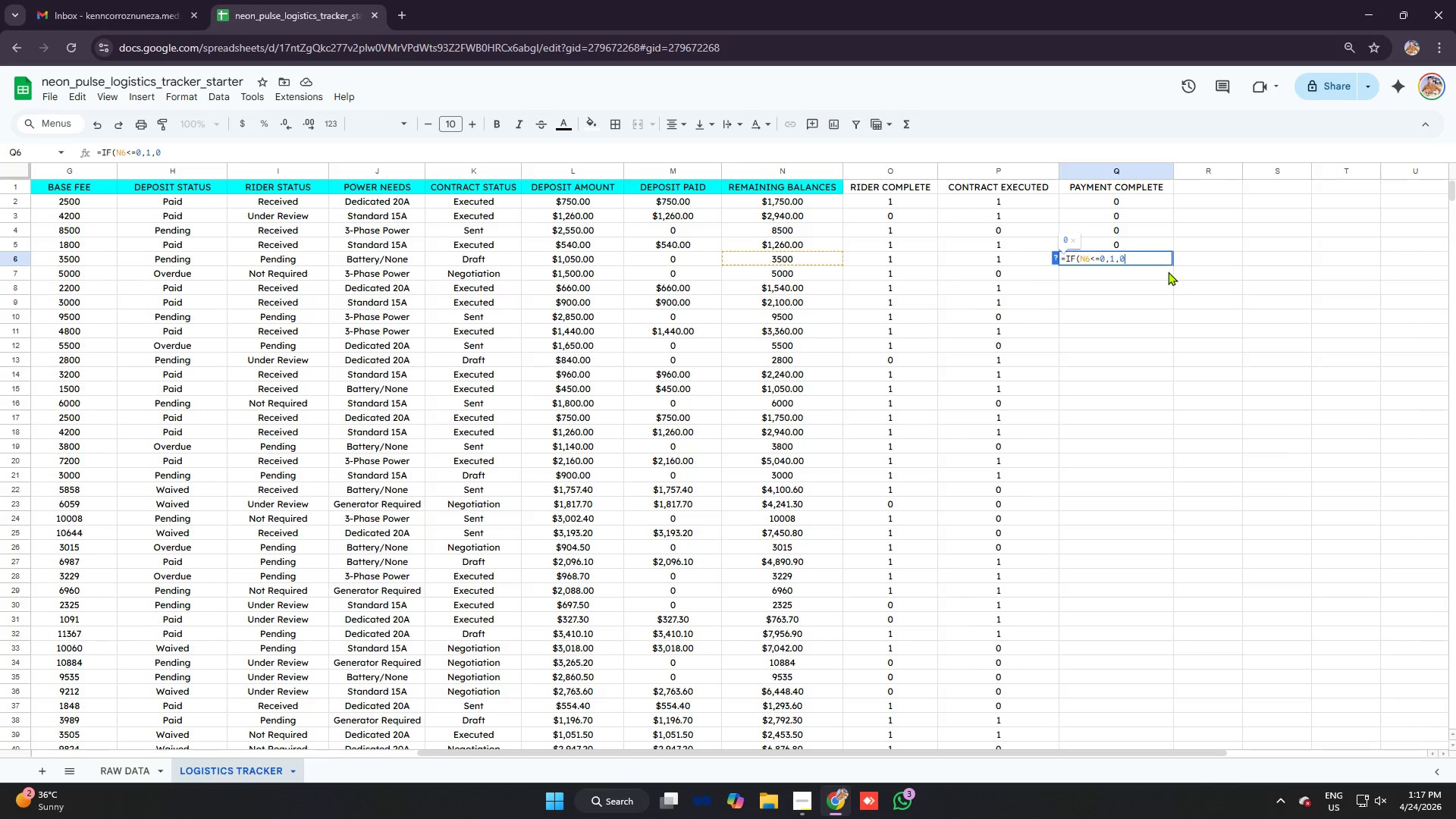 
key(Enter)
 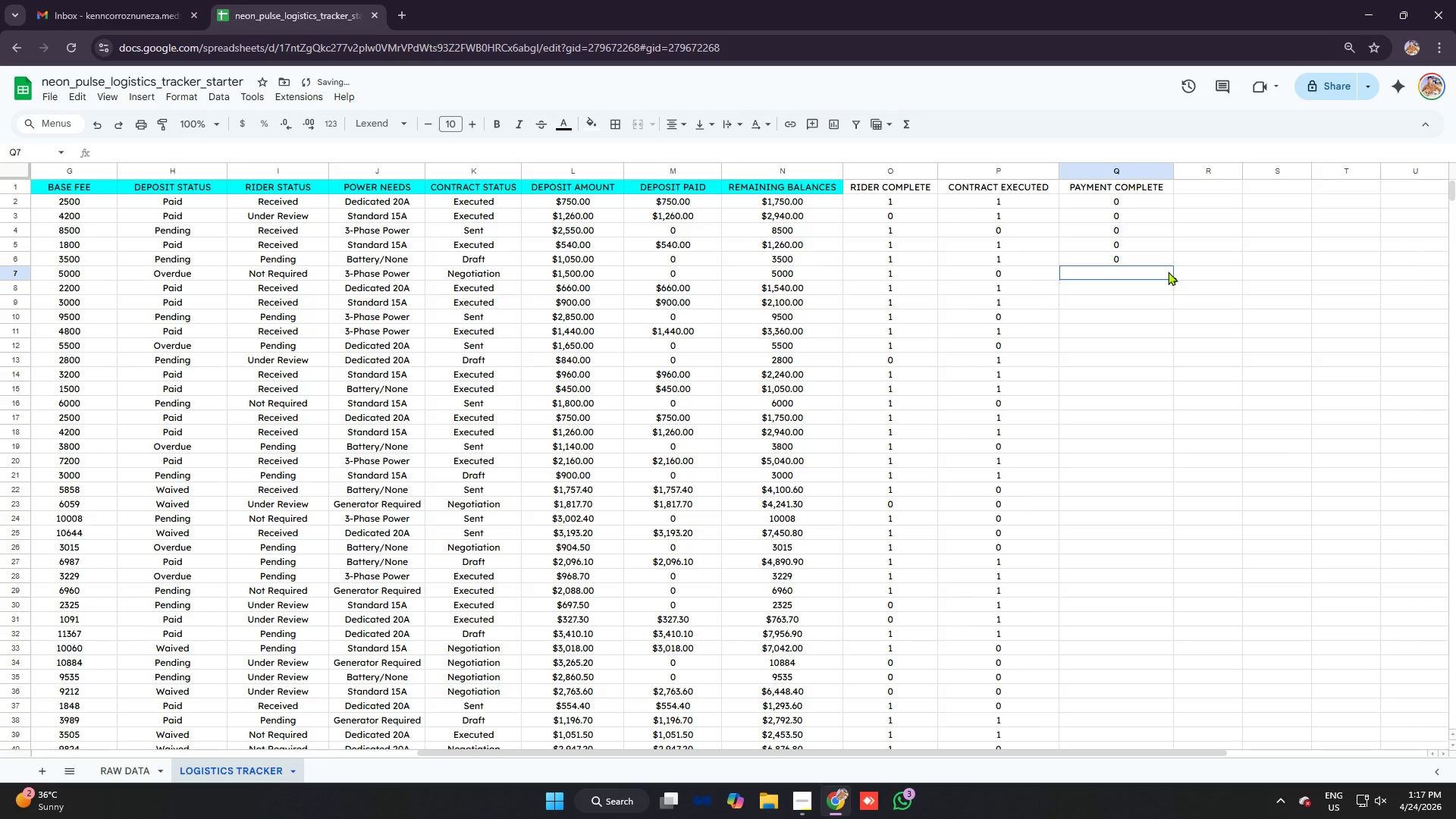 
type(=IF)
key(Tab)
type(N)
 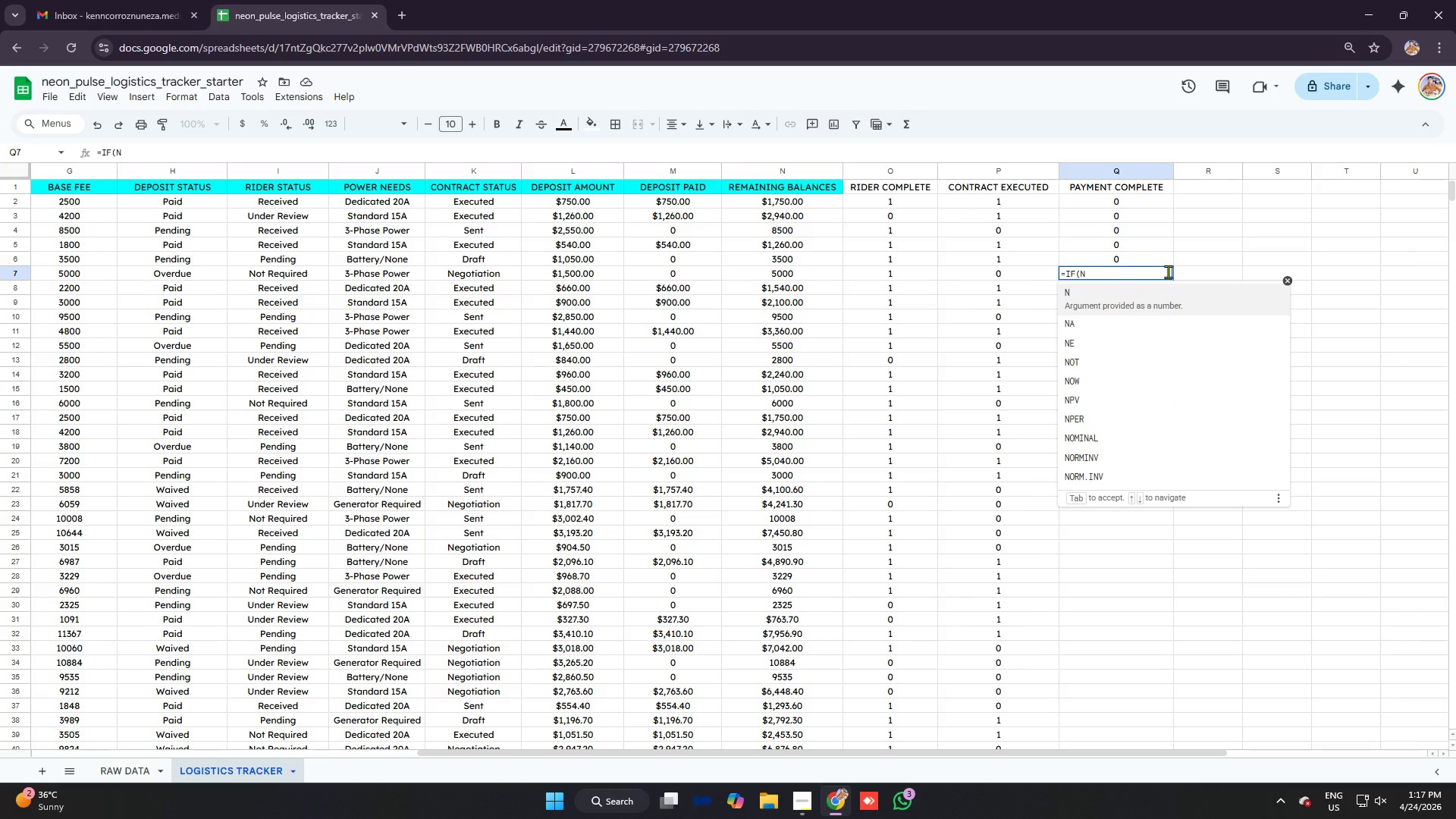 
wait(8.06)
 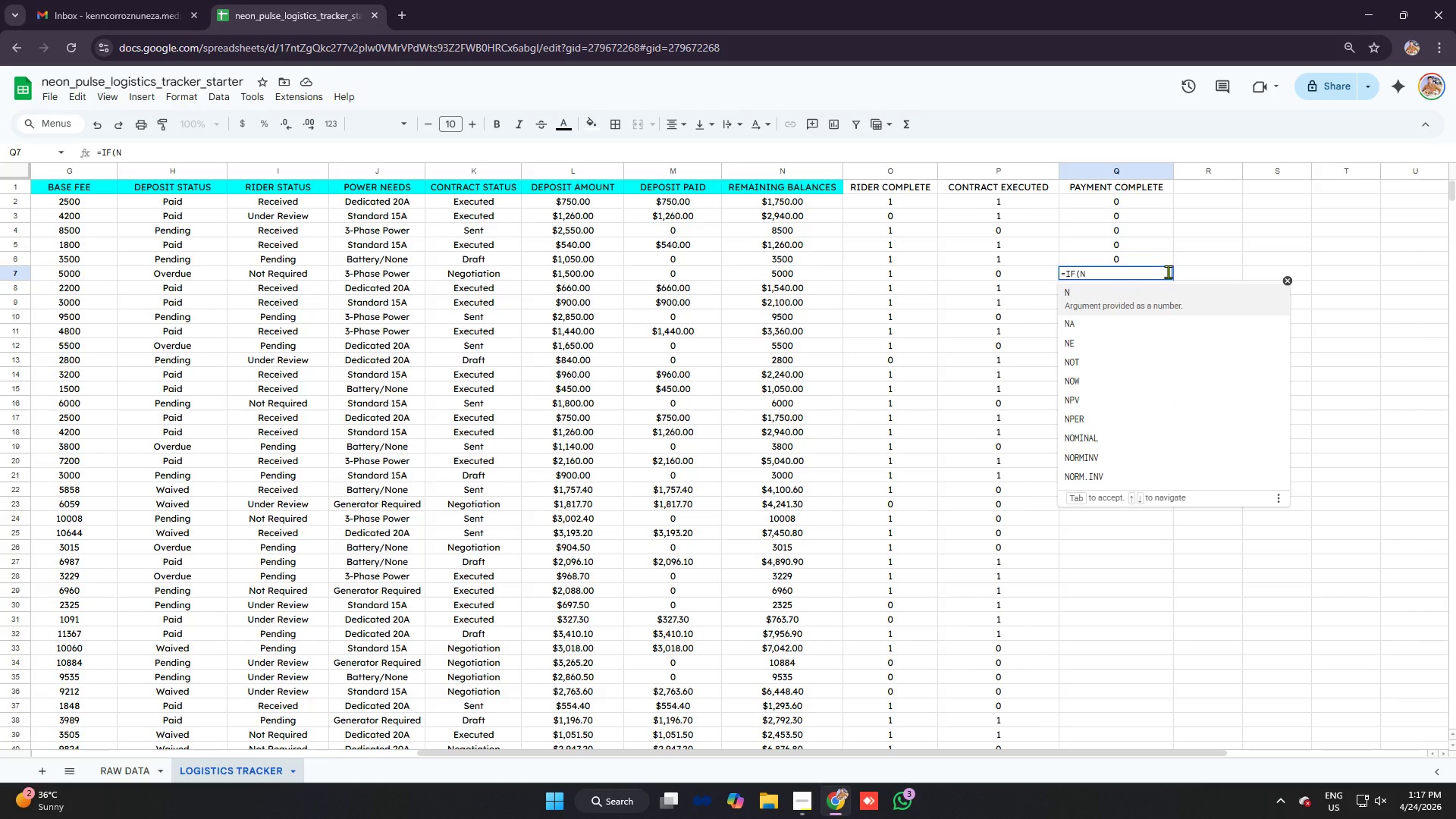 
key(7)
 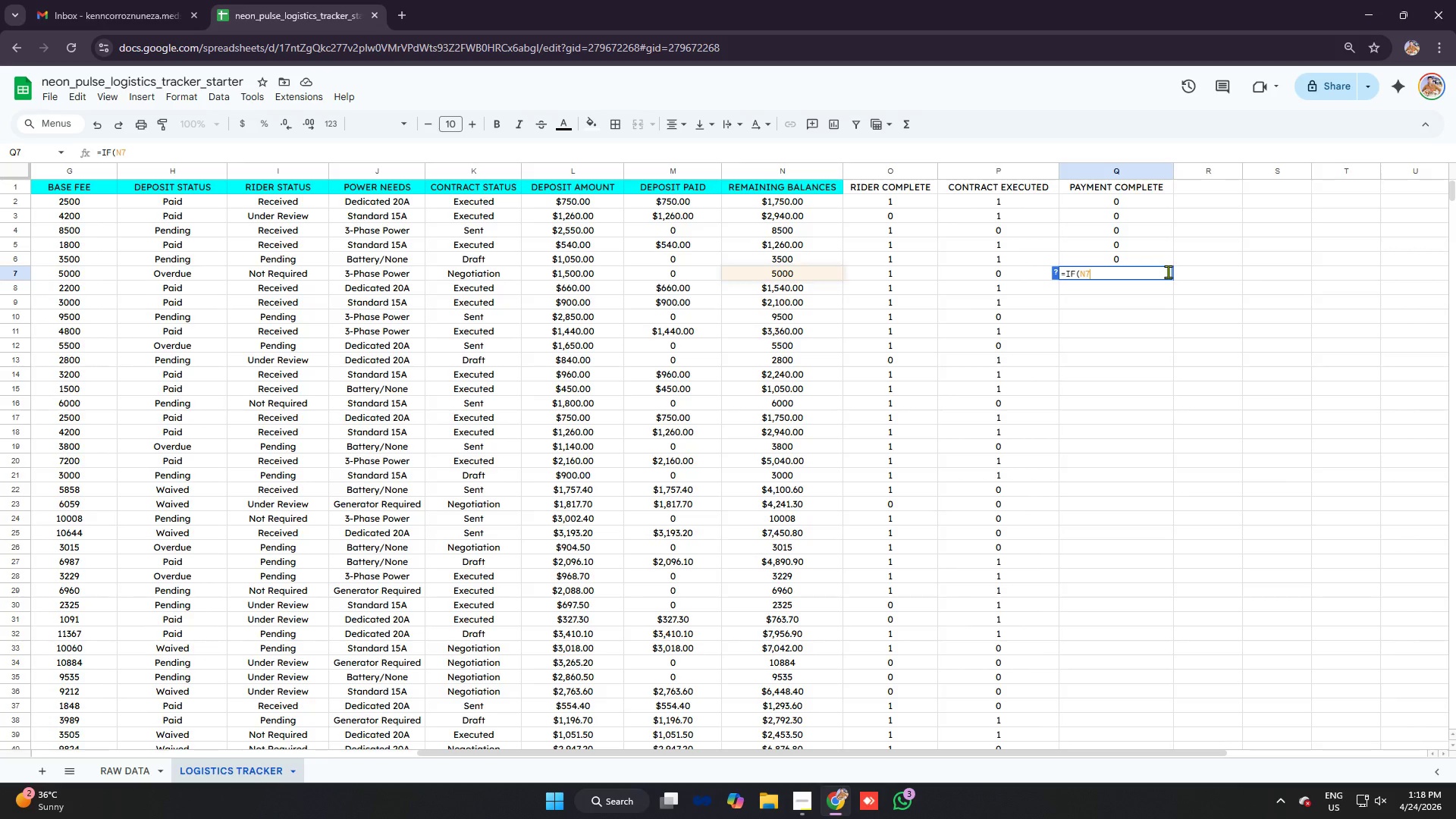 
key(Control+ControlLeft)
 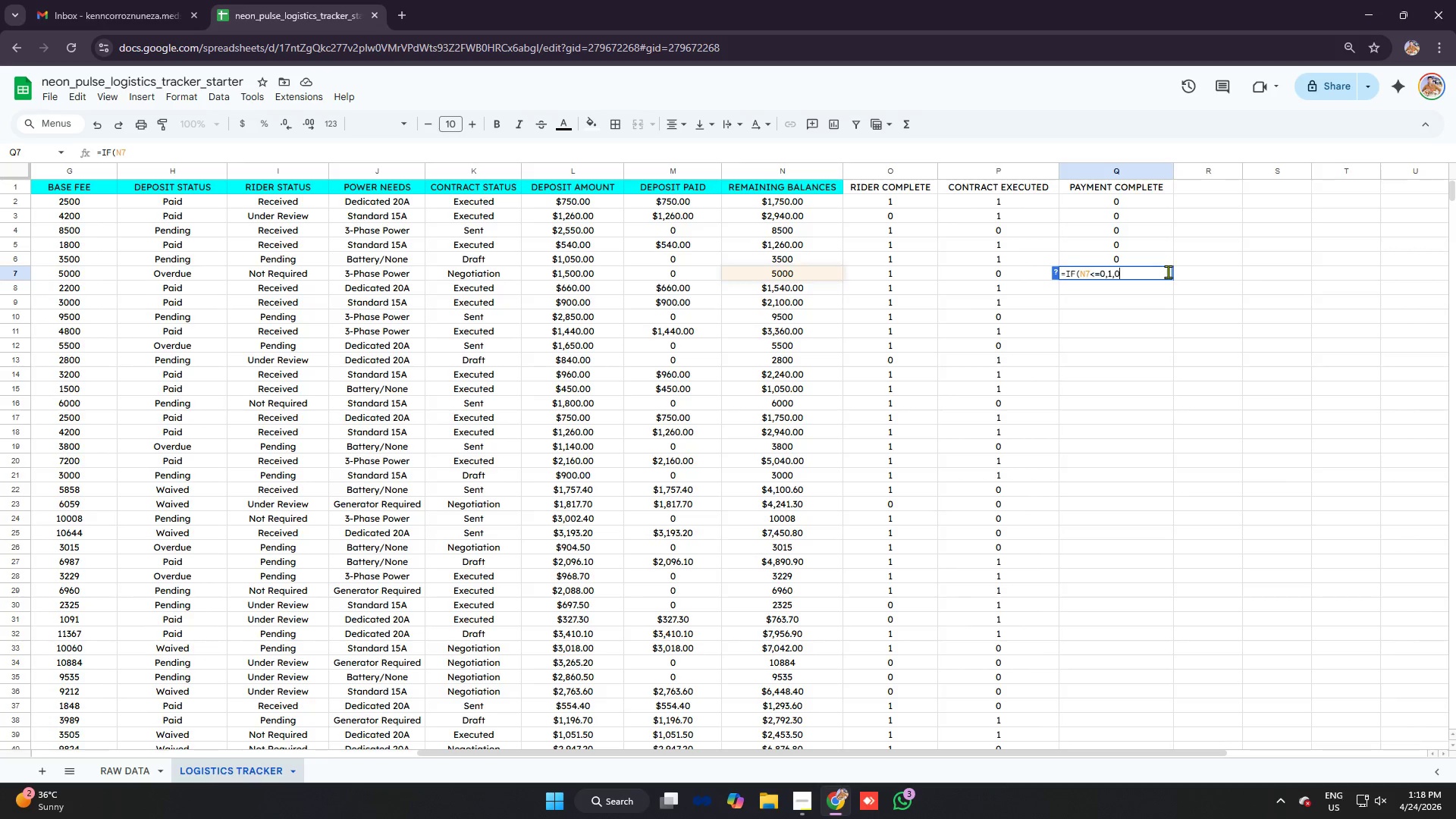 
key(Control+V)
 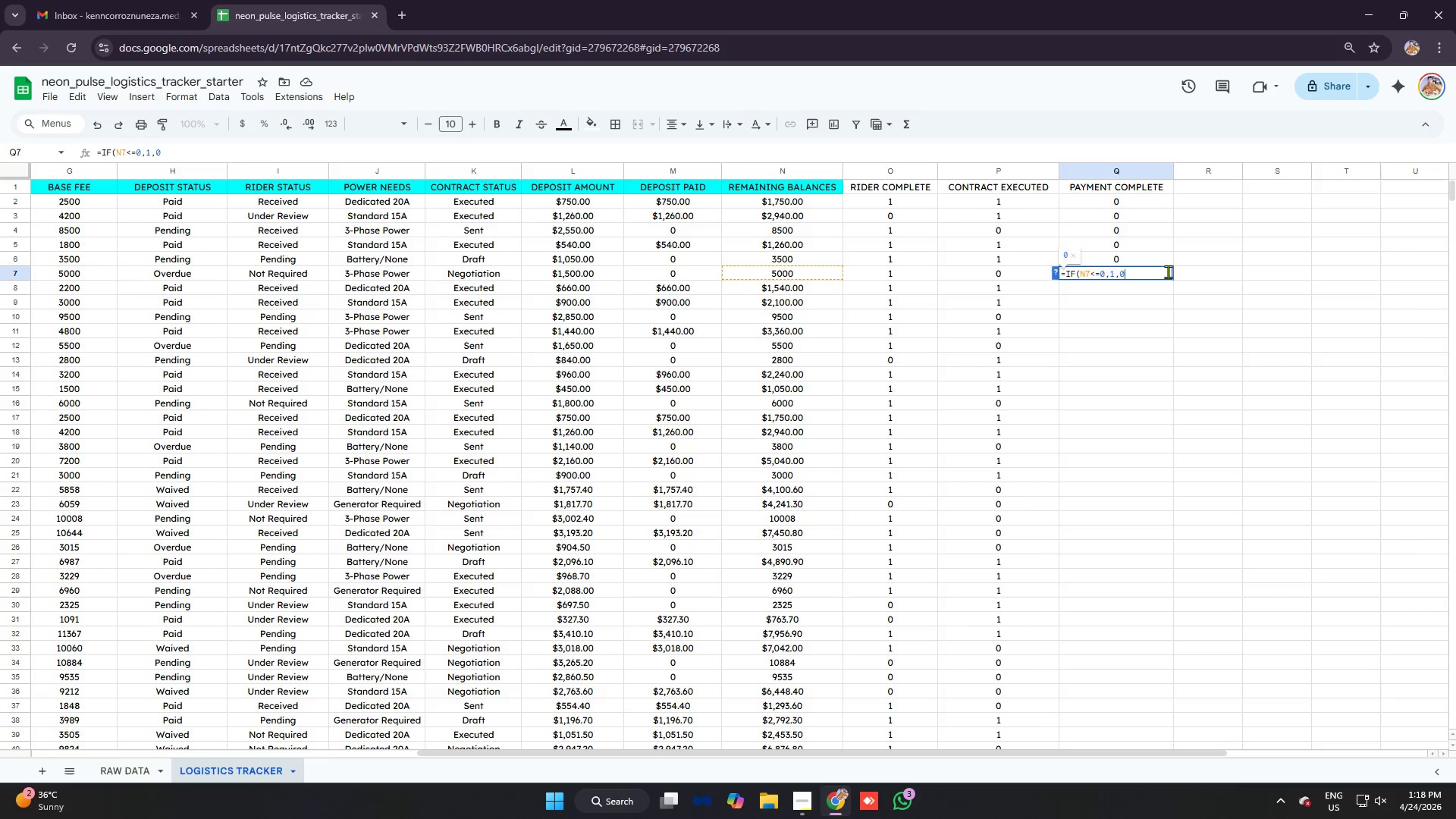 
key(Enter)
 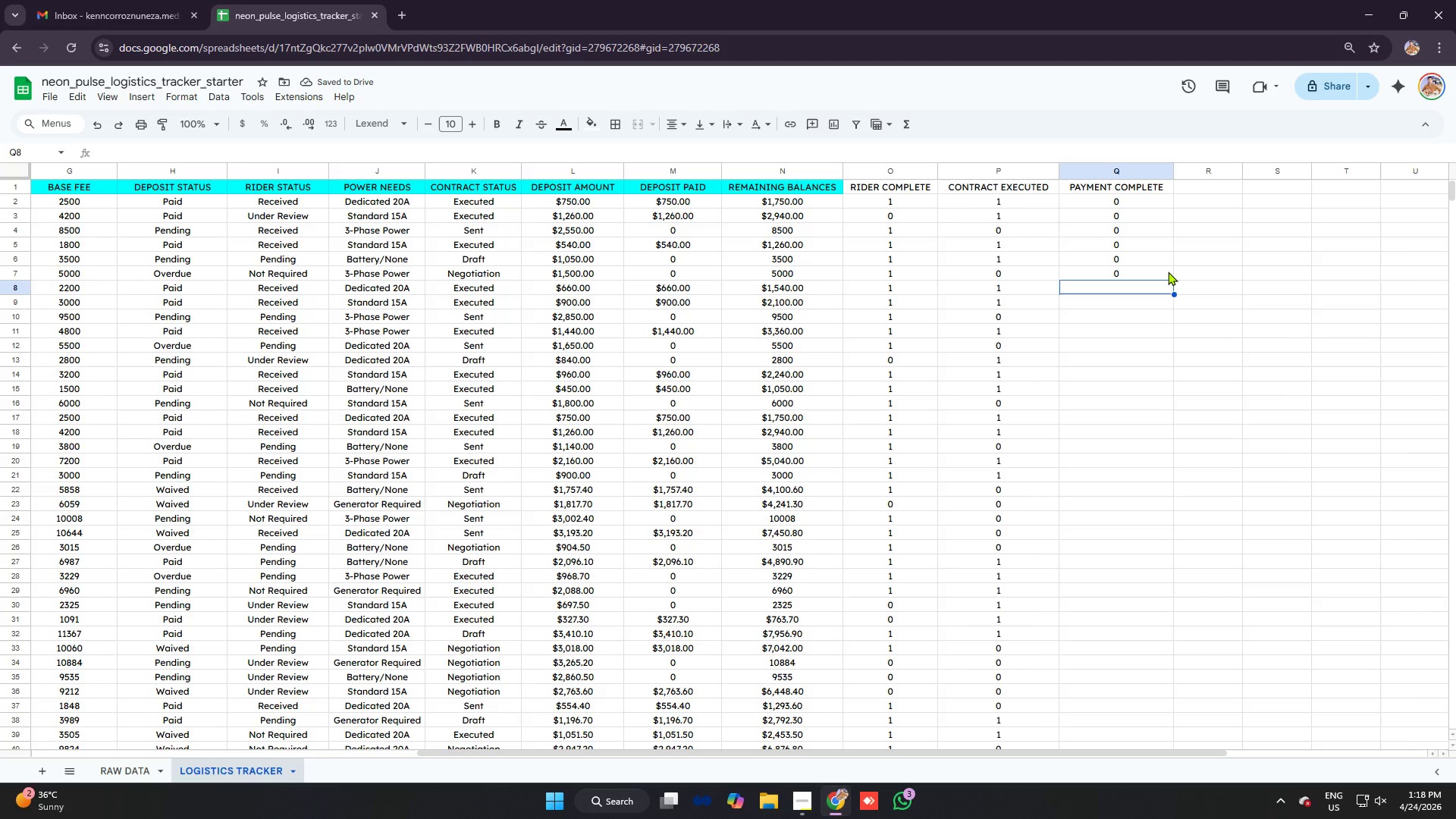 
wait(7.7)
 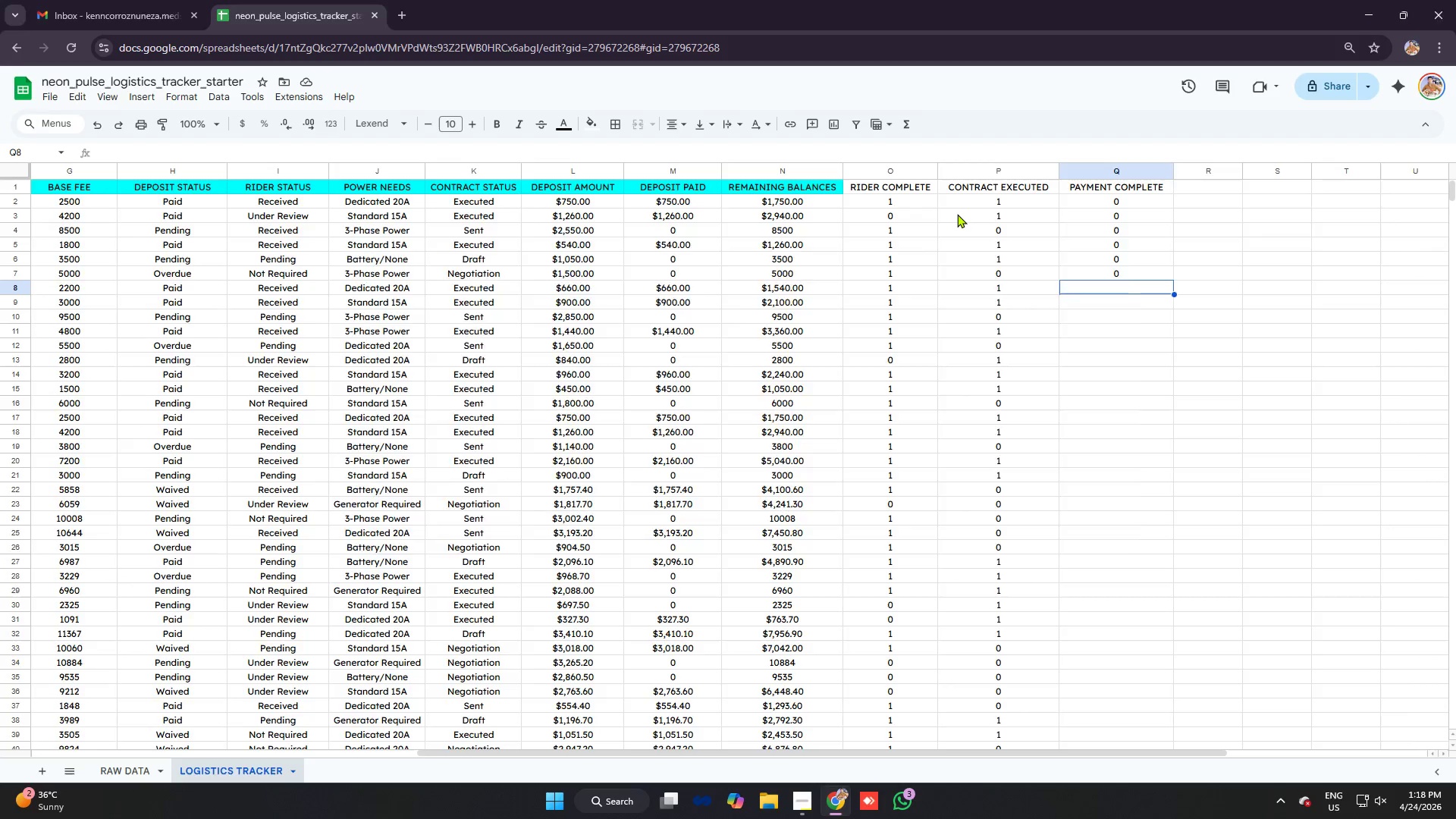 
key(Alt+AltLeft)
 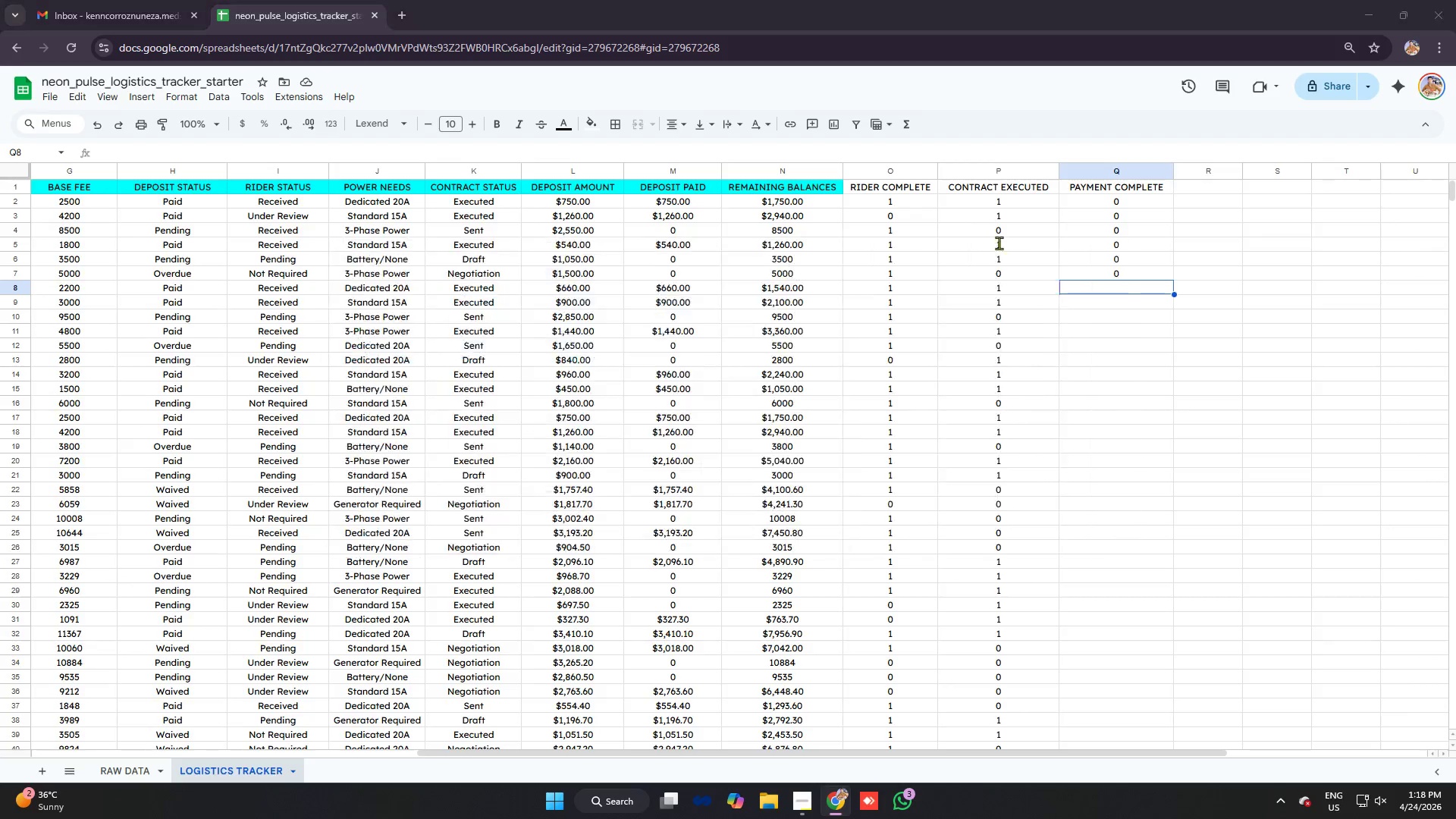 
key(Alt+Tab)
 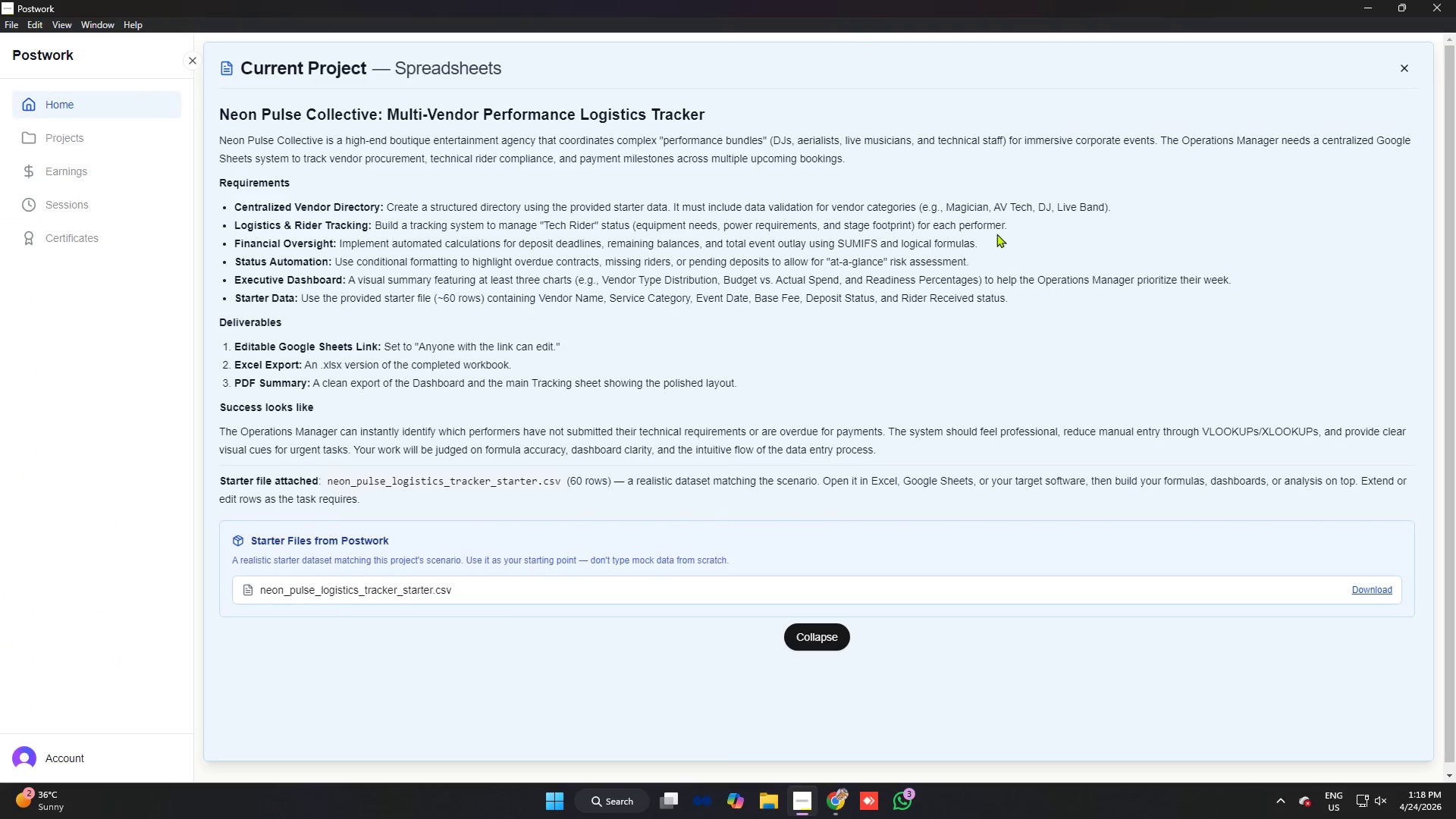 
scroll: coordinate [956, 214], scroll_direction: up, amount: 5.0